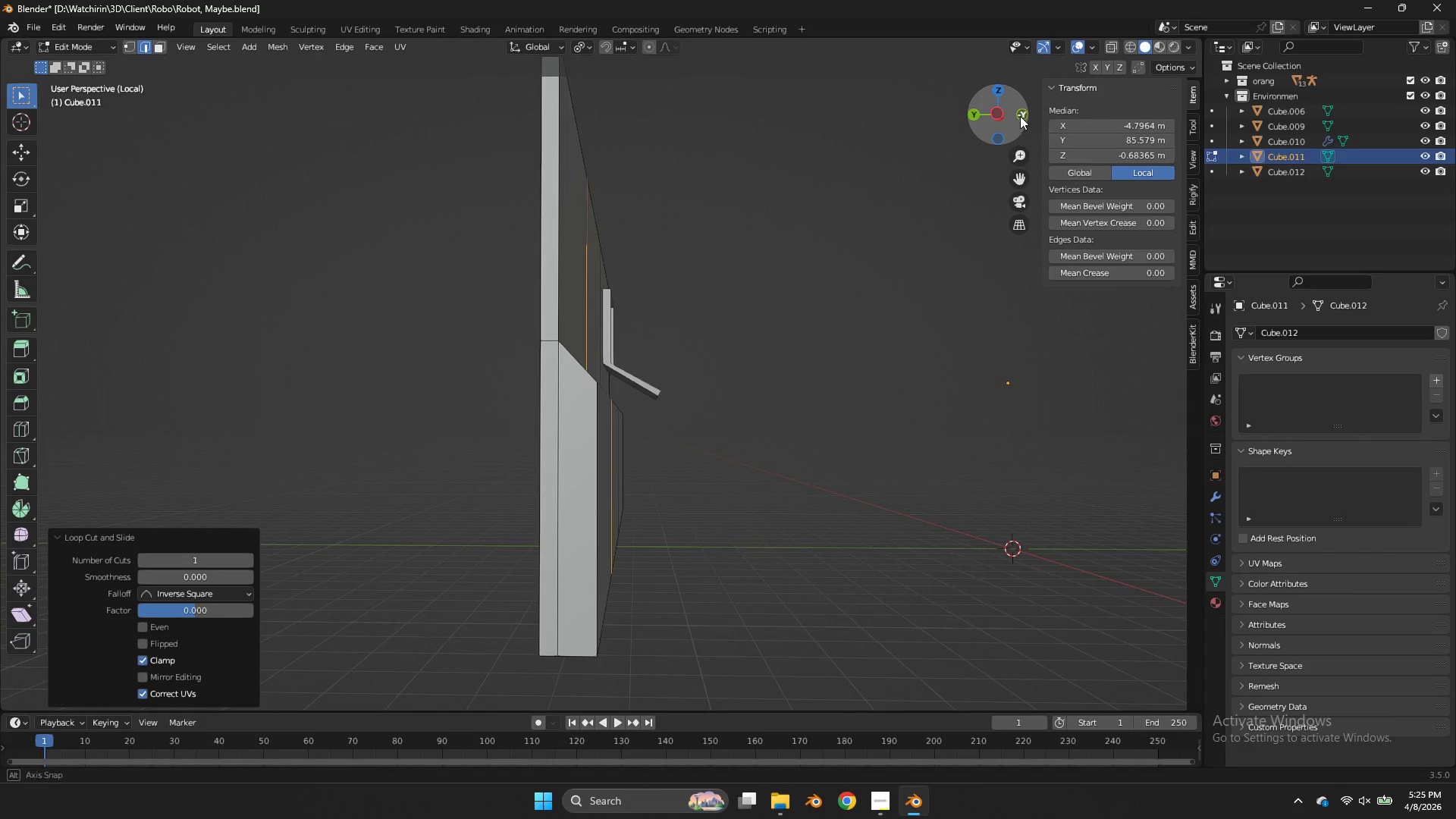 
left_click([159, 43])
 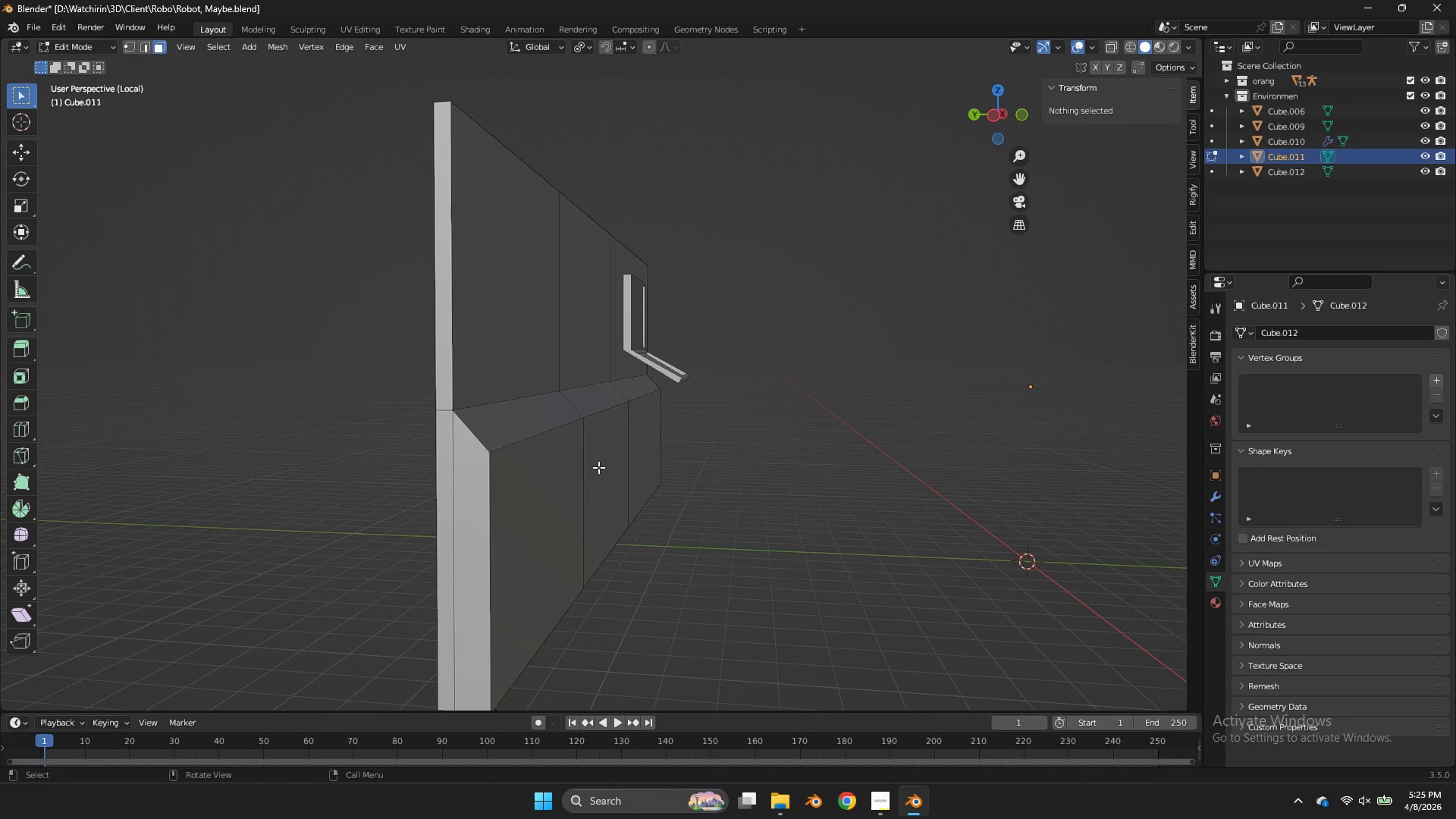 
left_click([560, 474])
 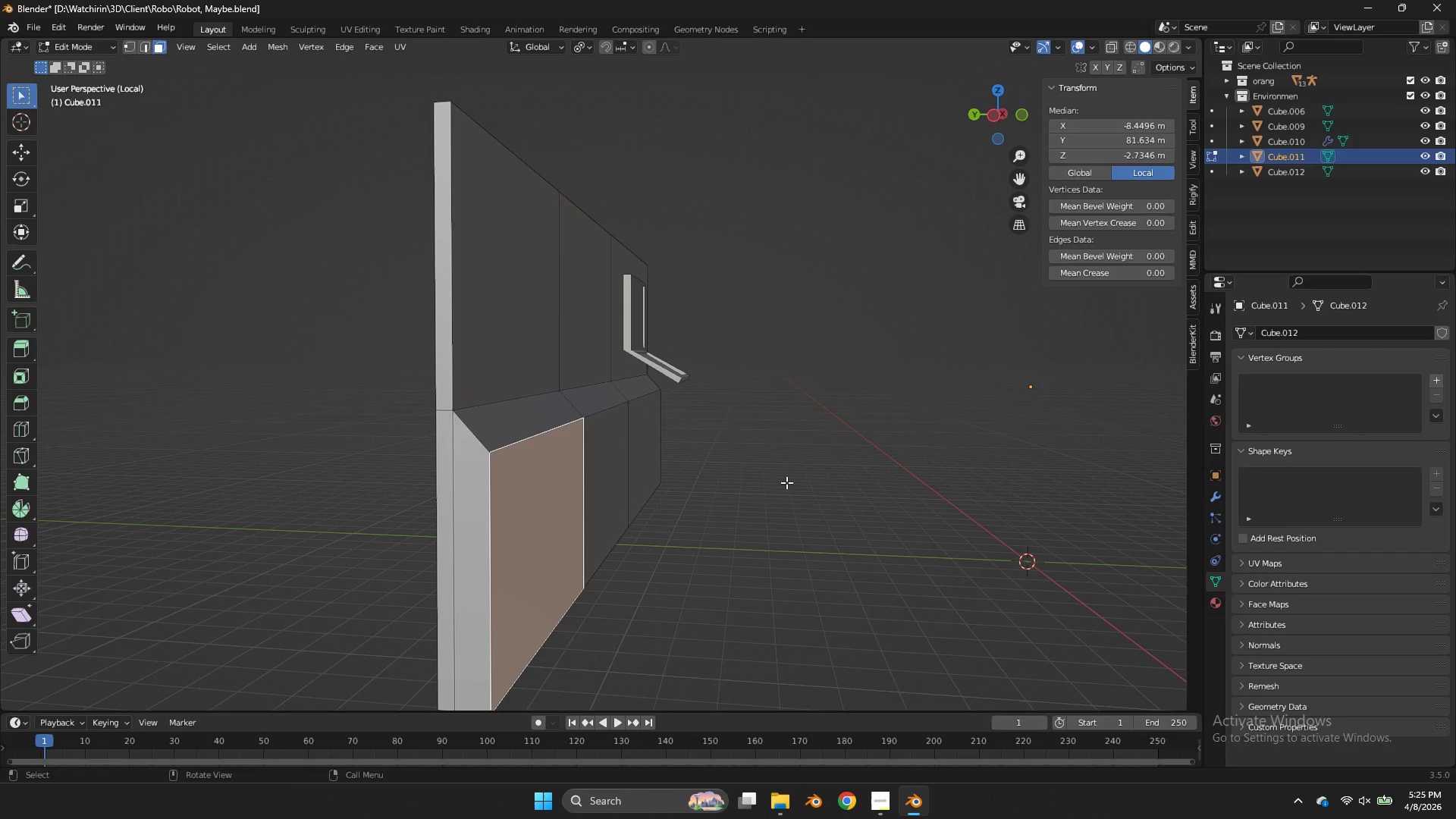 
key(CapsLock)
 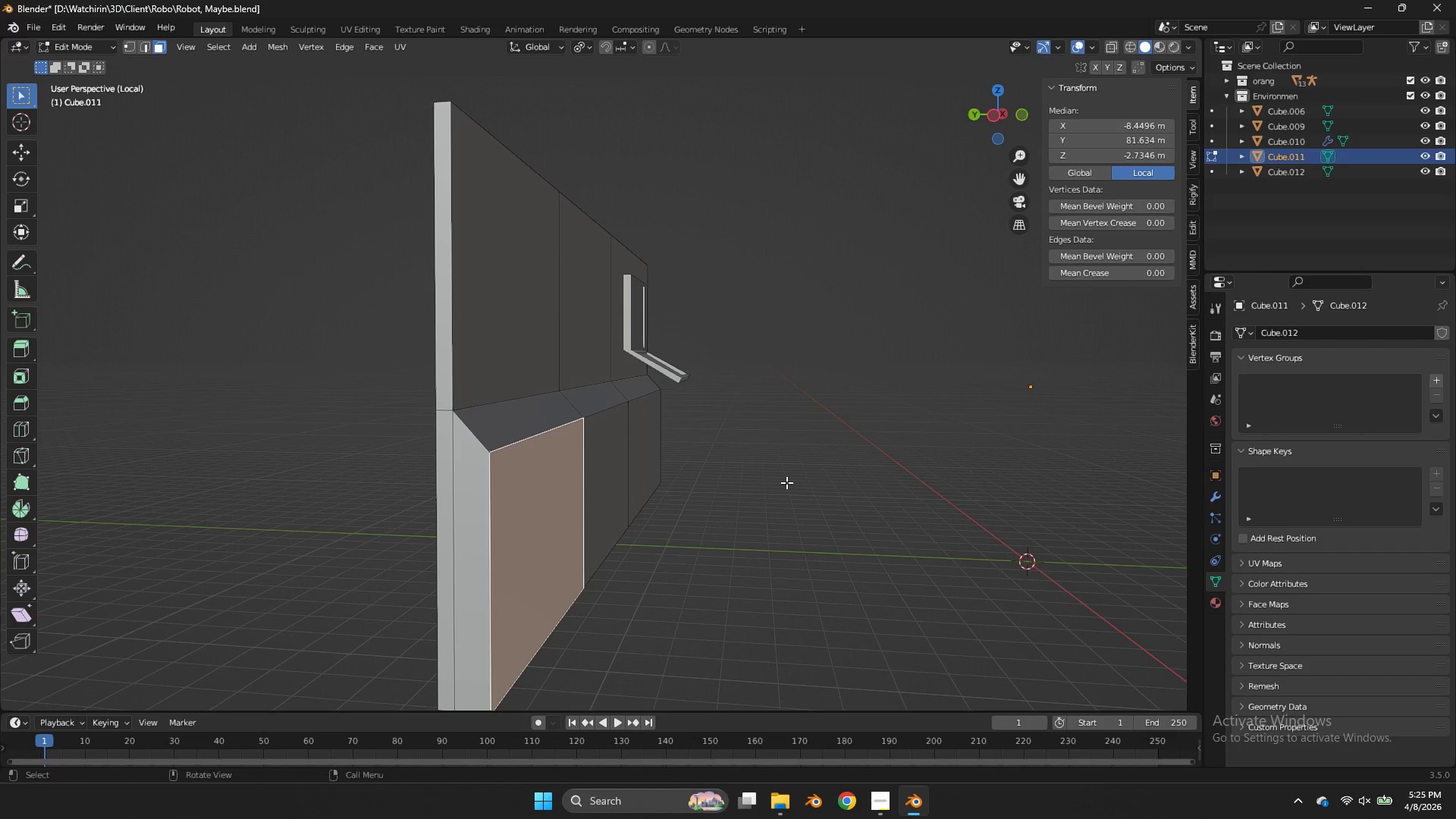 
key(Alt+AltLeft)
 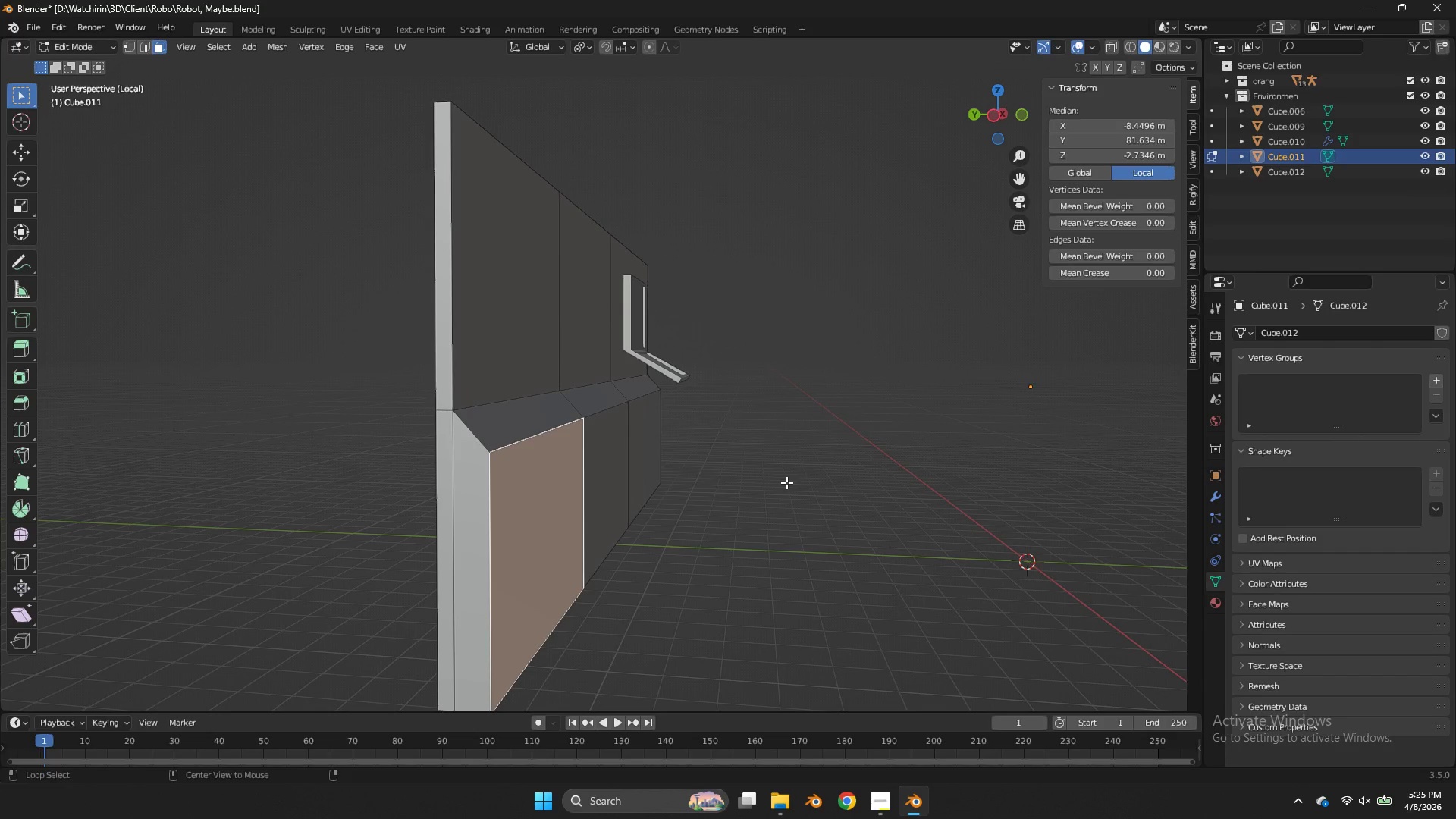 
key(Alt+E)
 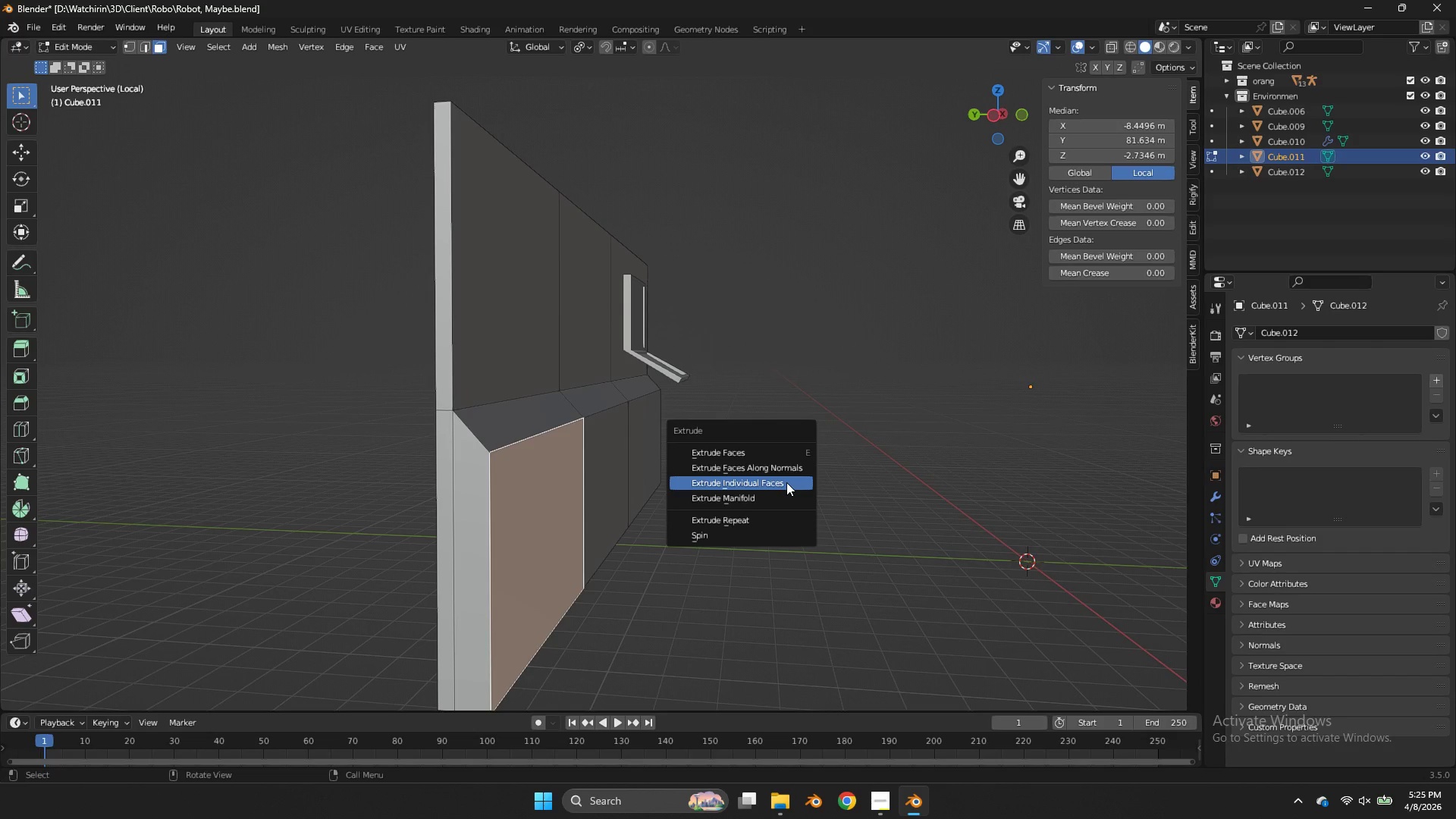 
left_click([786, 482])
 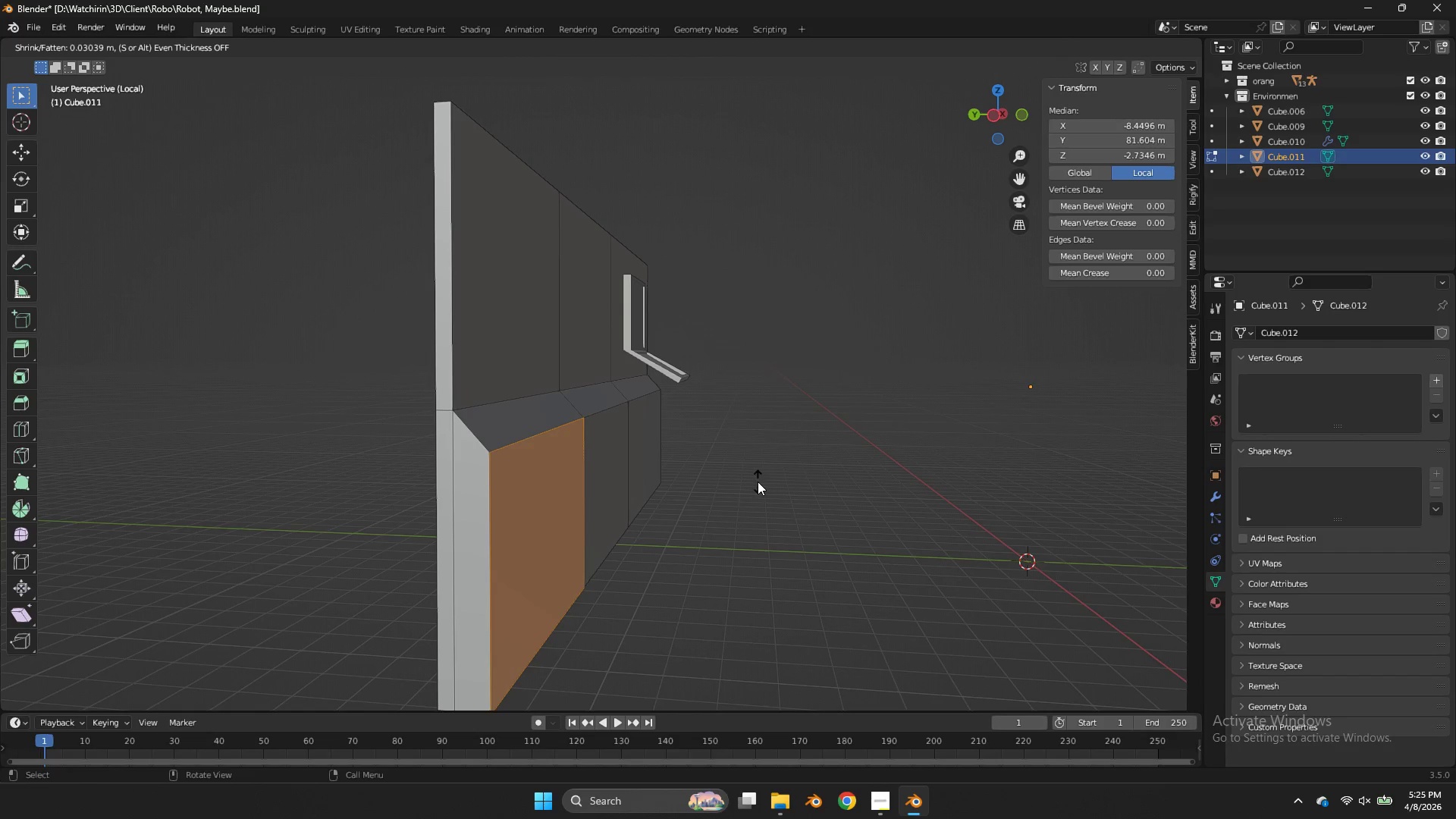 
right_click([755, 482])
 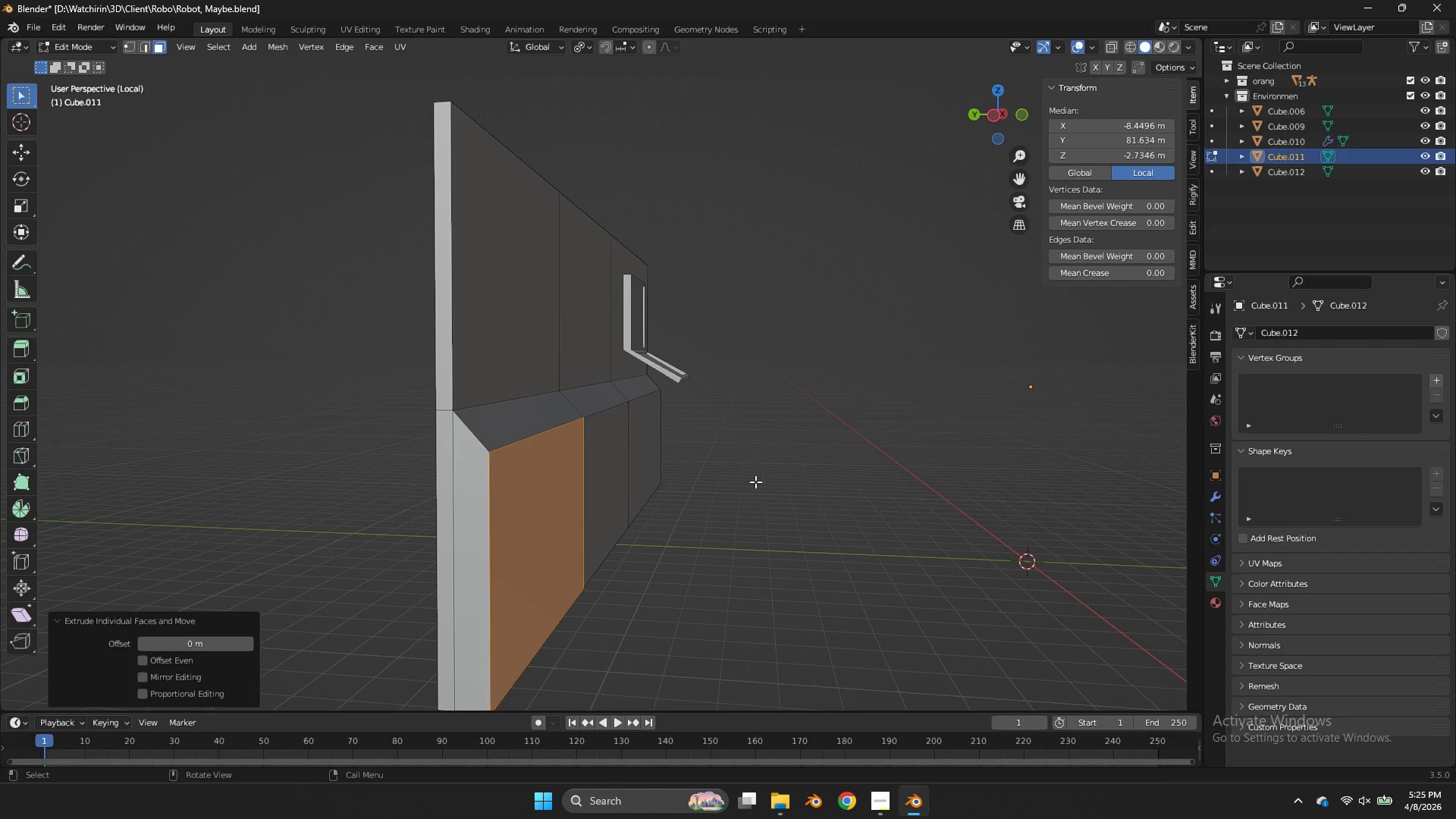 
key(Control+ControlLeft)
 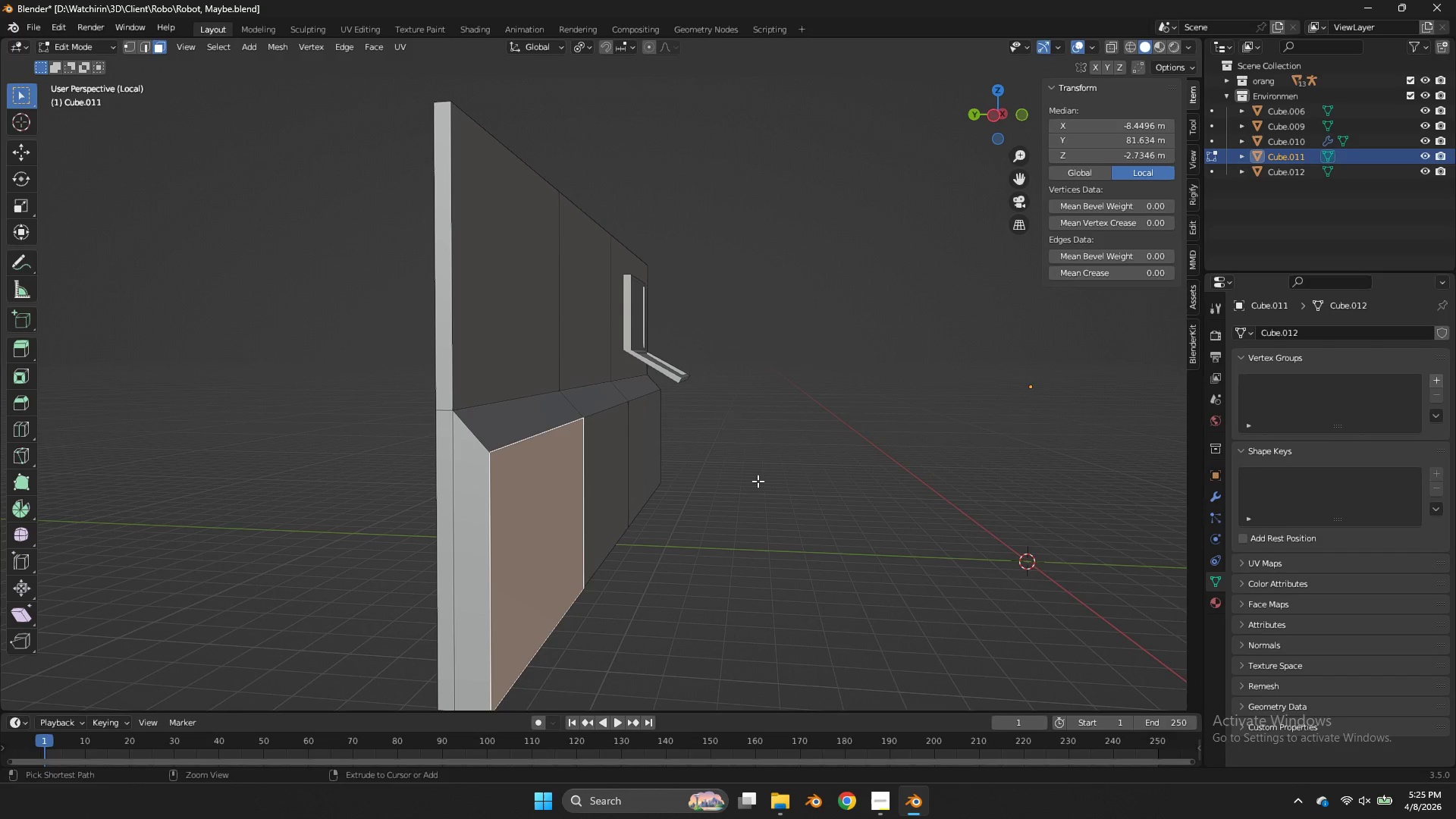 
key(Control+Z)
 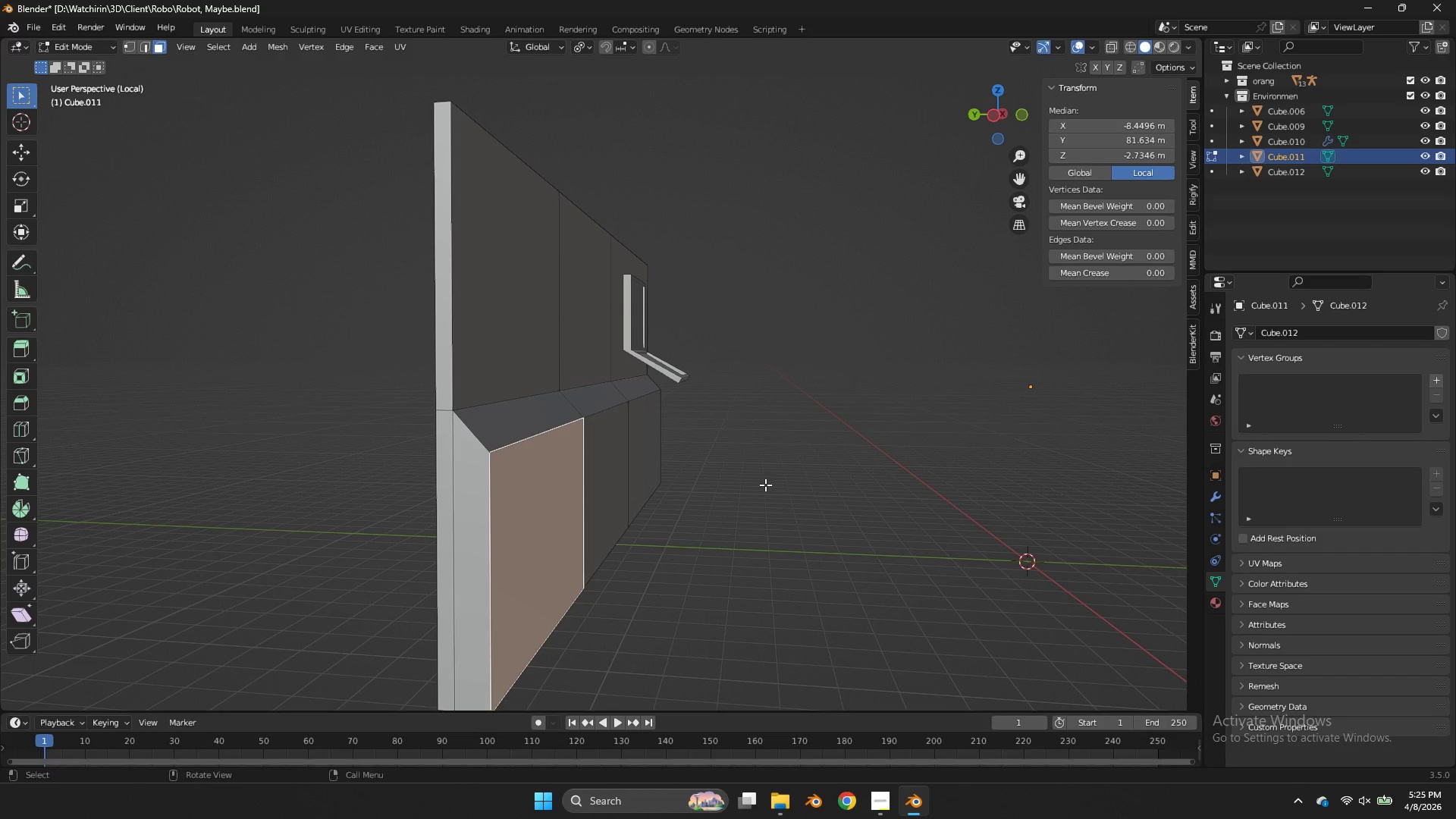 
key(Alt+AltLeft)
 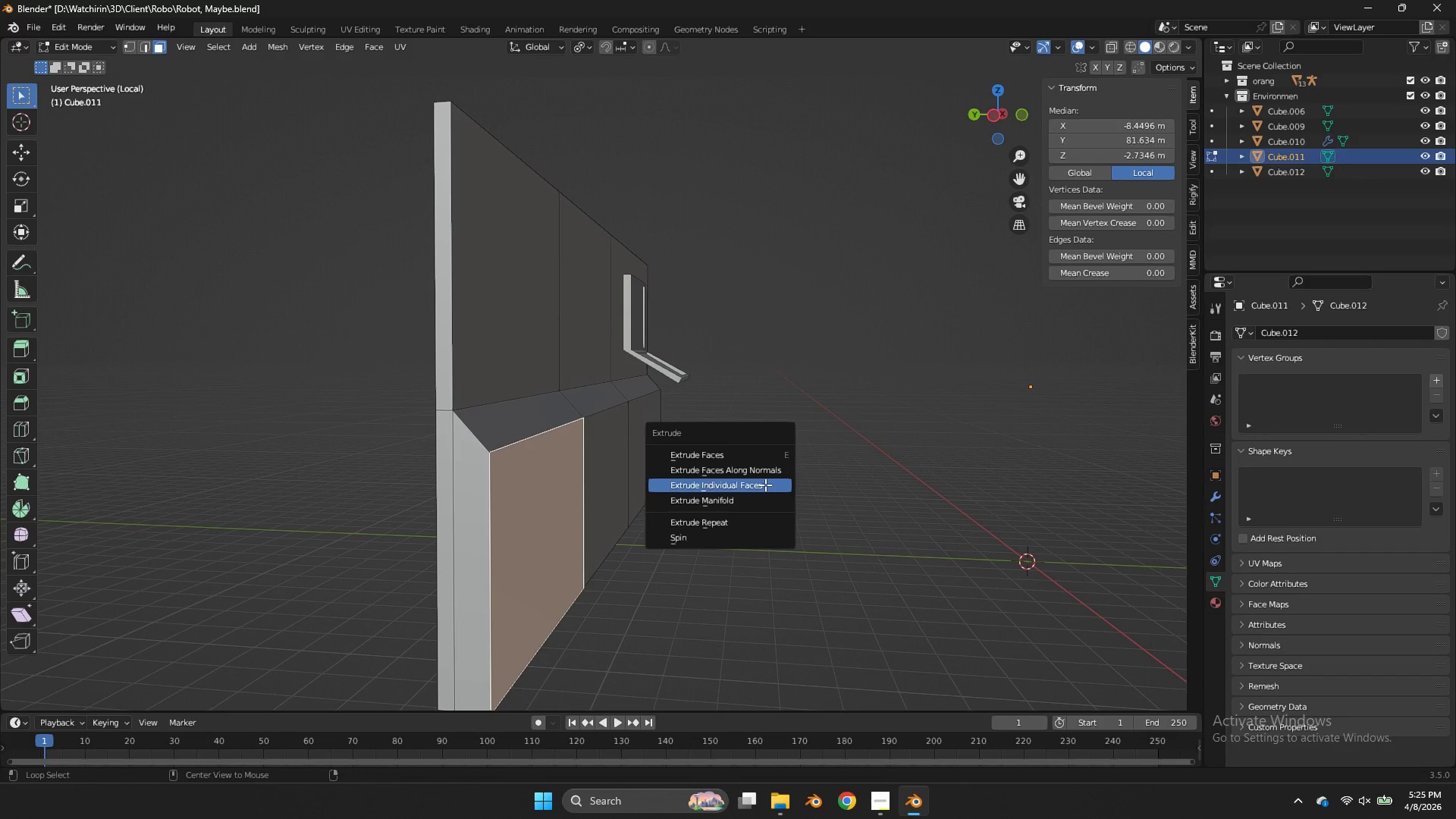 
key(Alt+E)
 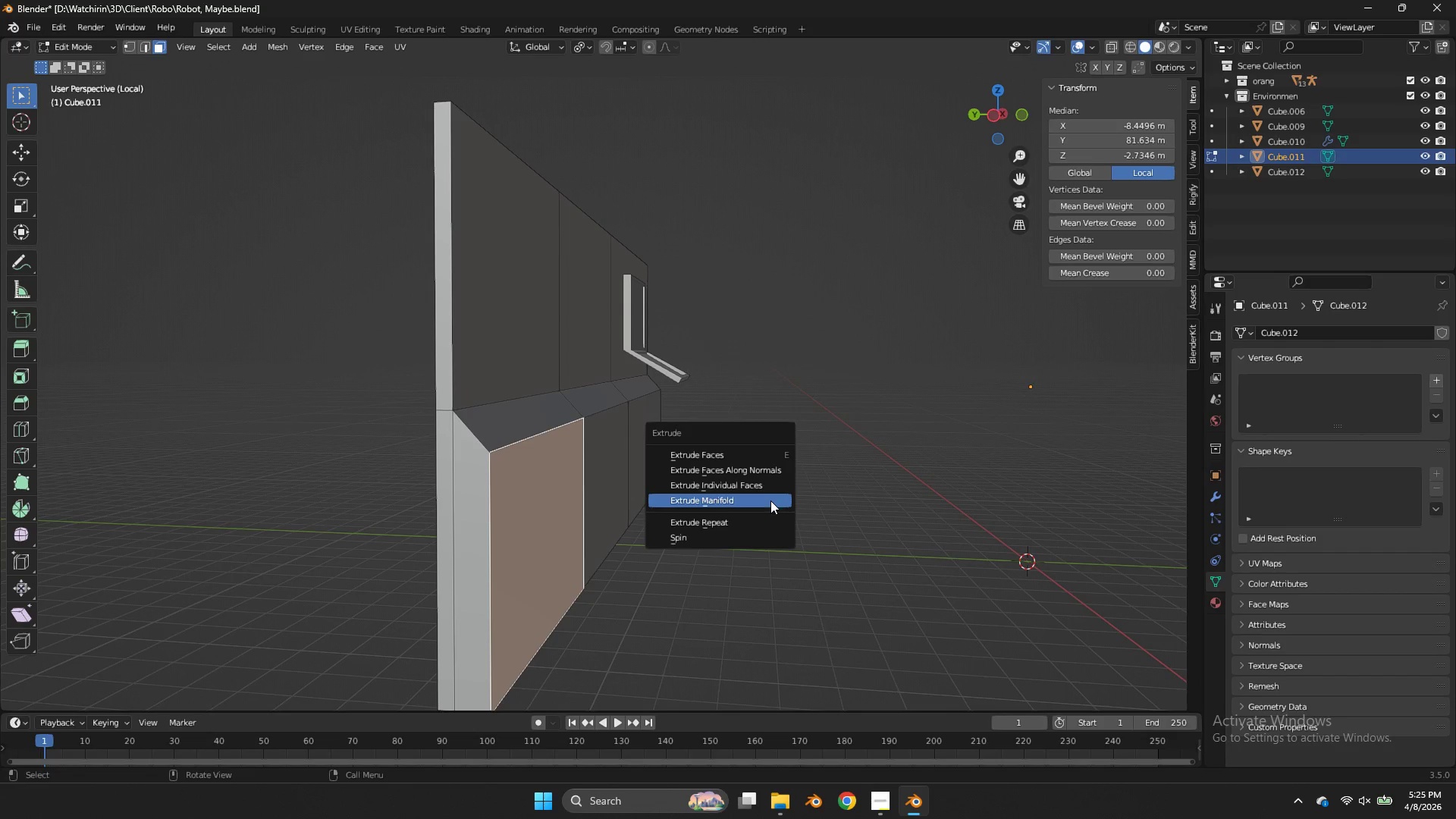 
left_click([770, 500])
 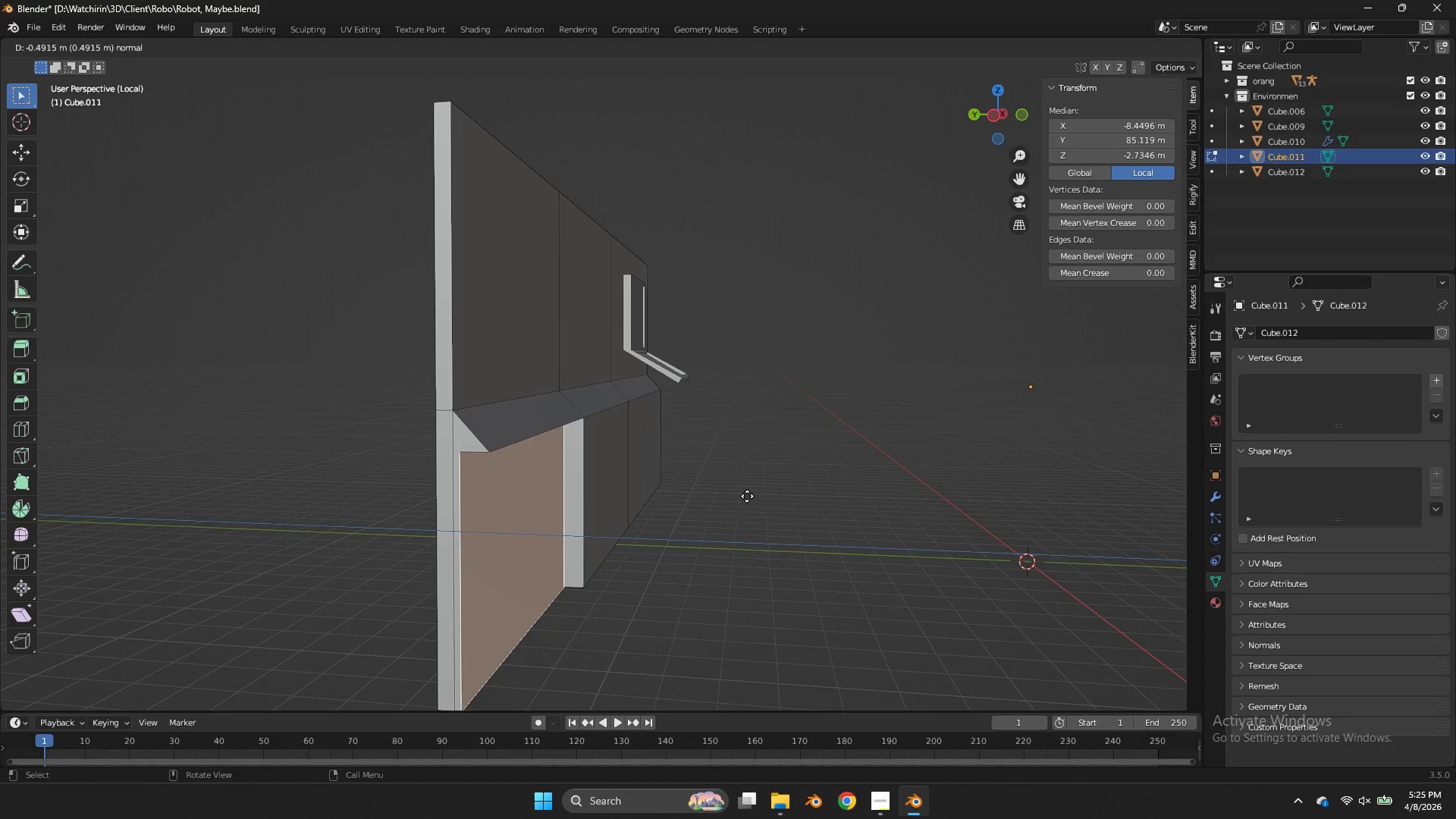 
hold_key(key=ShiftLeft, duration=1.89)
 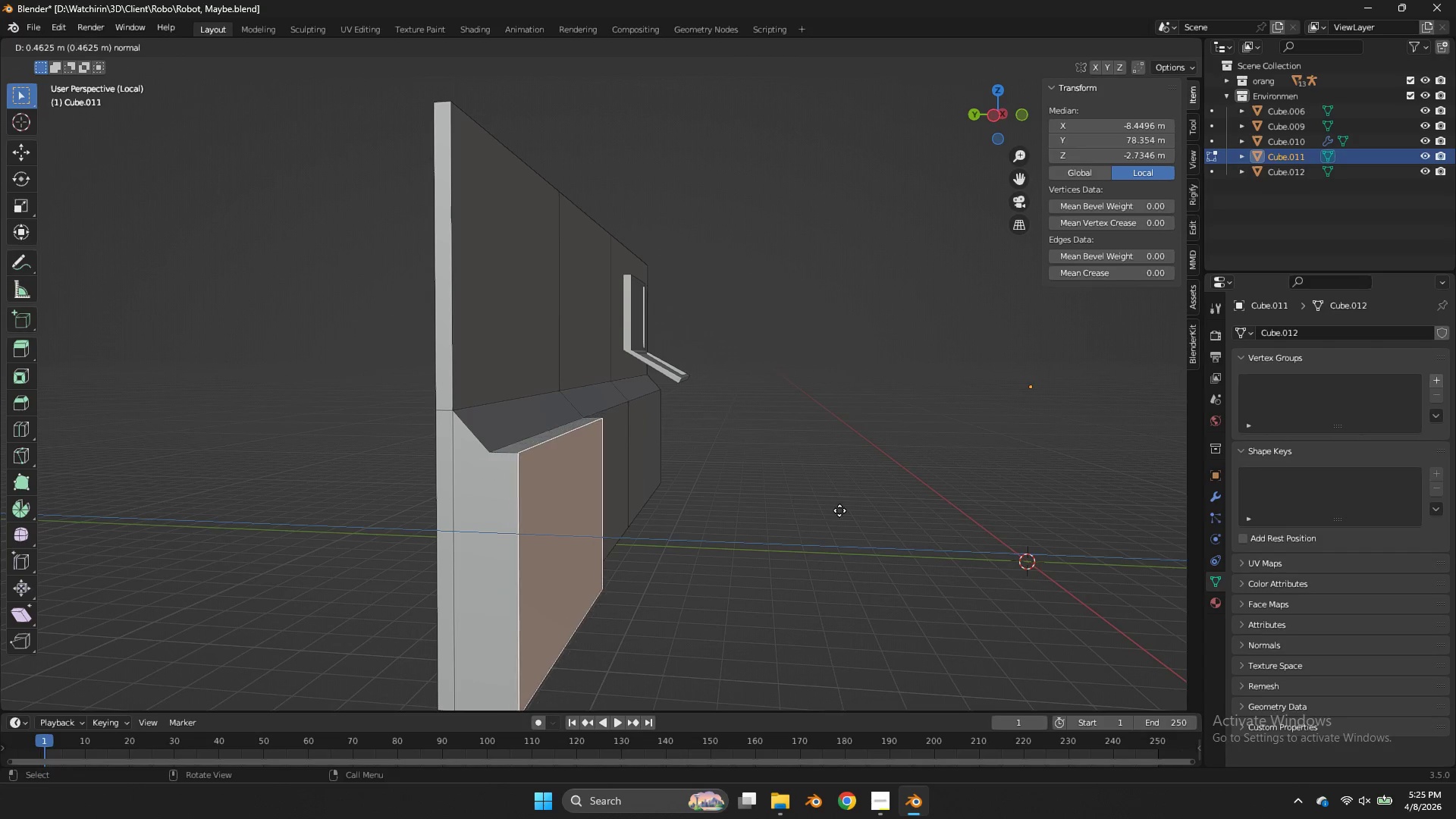 
left_click([840, 511])
 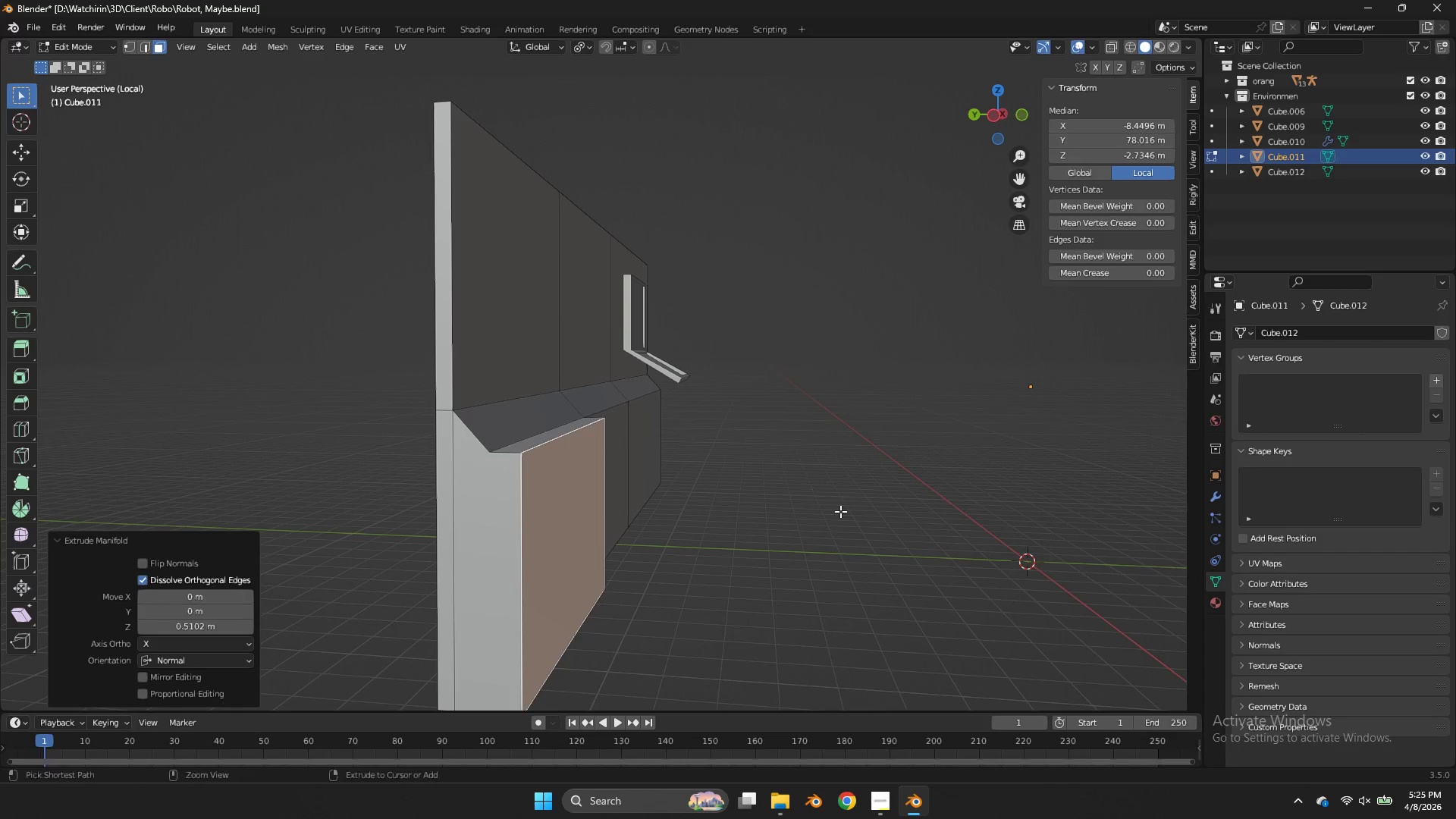 
key(Control+Z)
 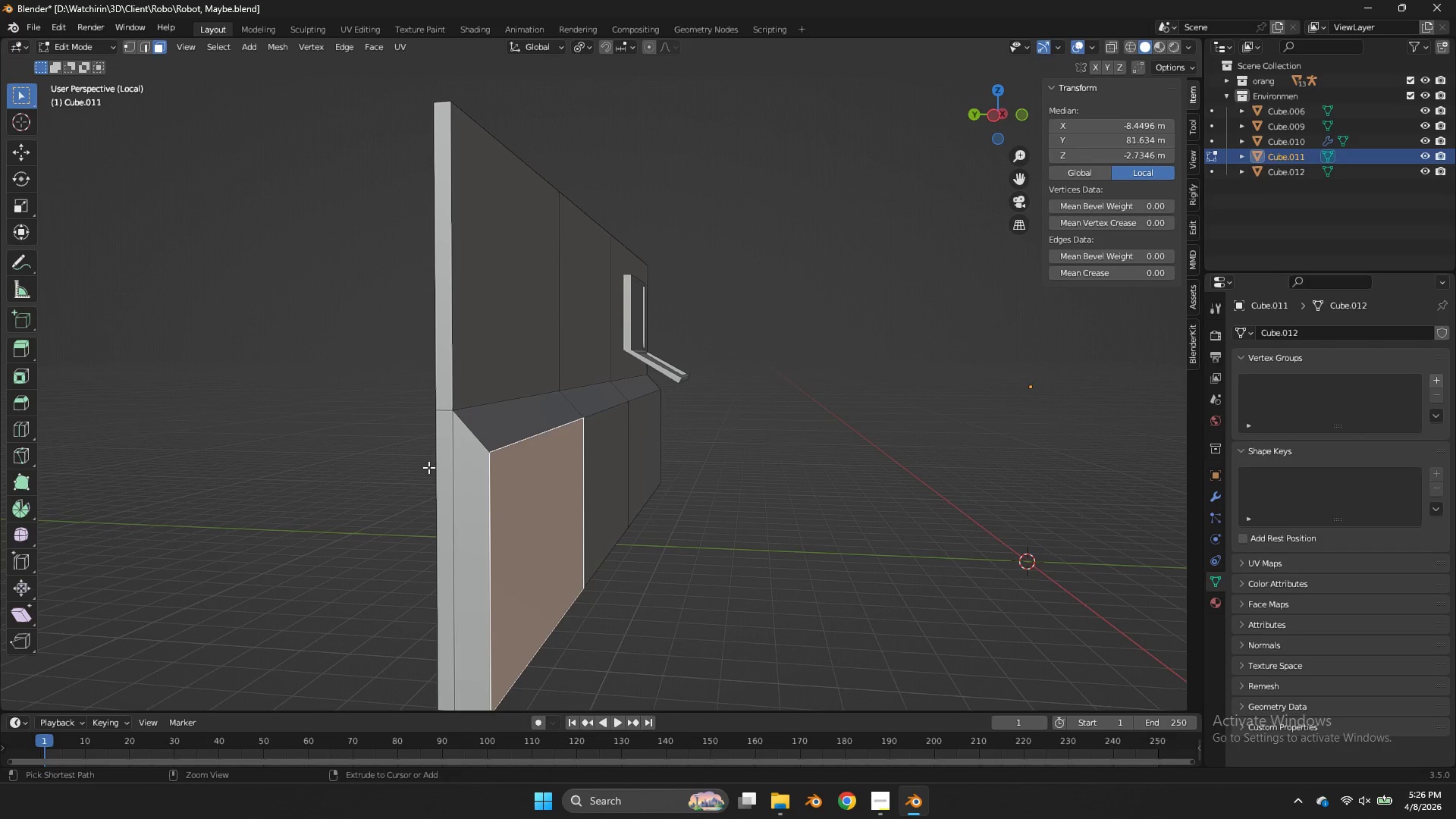 
key(Control+R)
 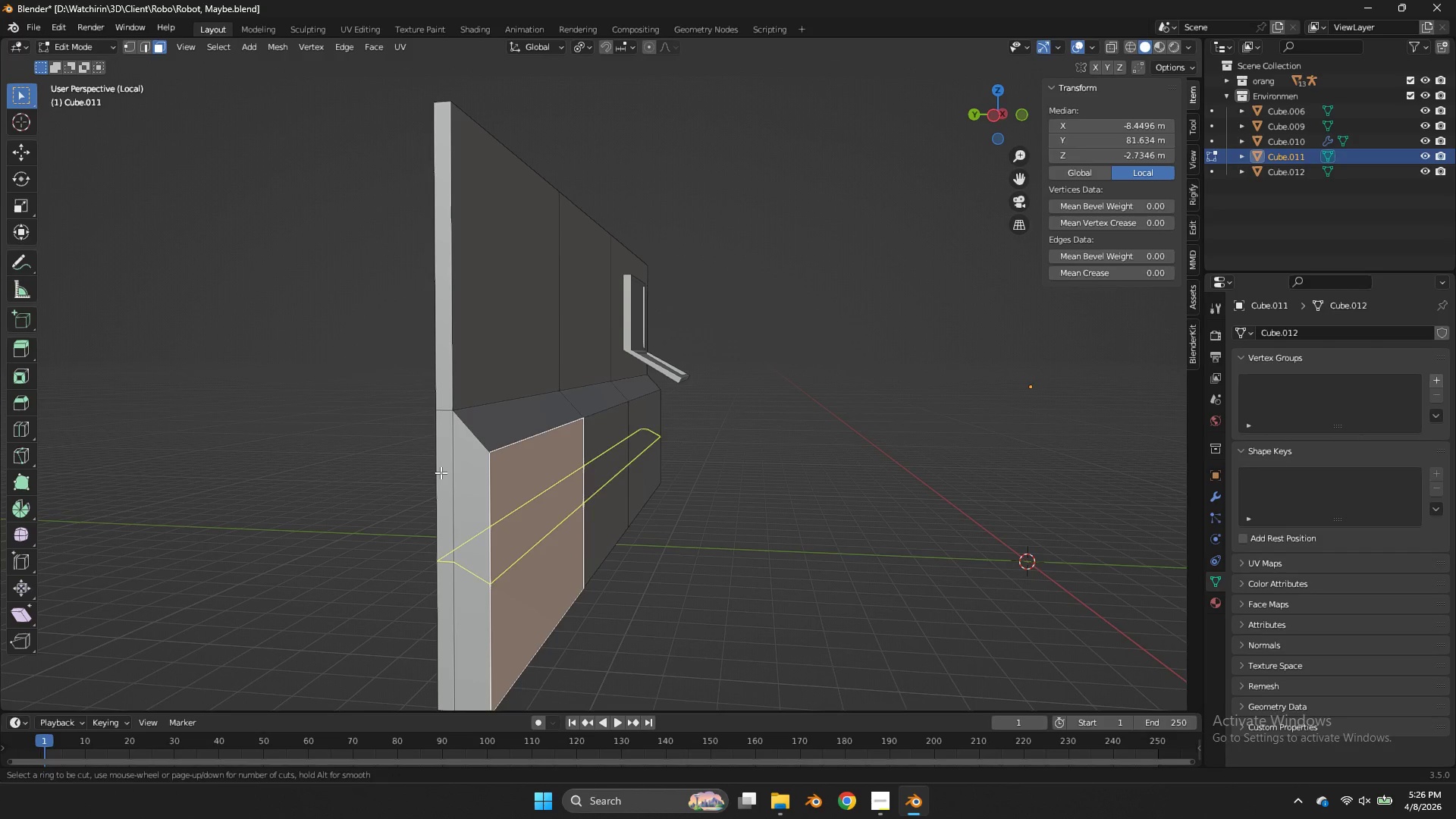 
right_click([441, 472])
 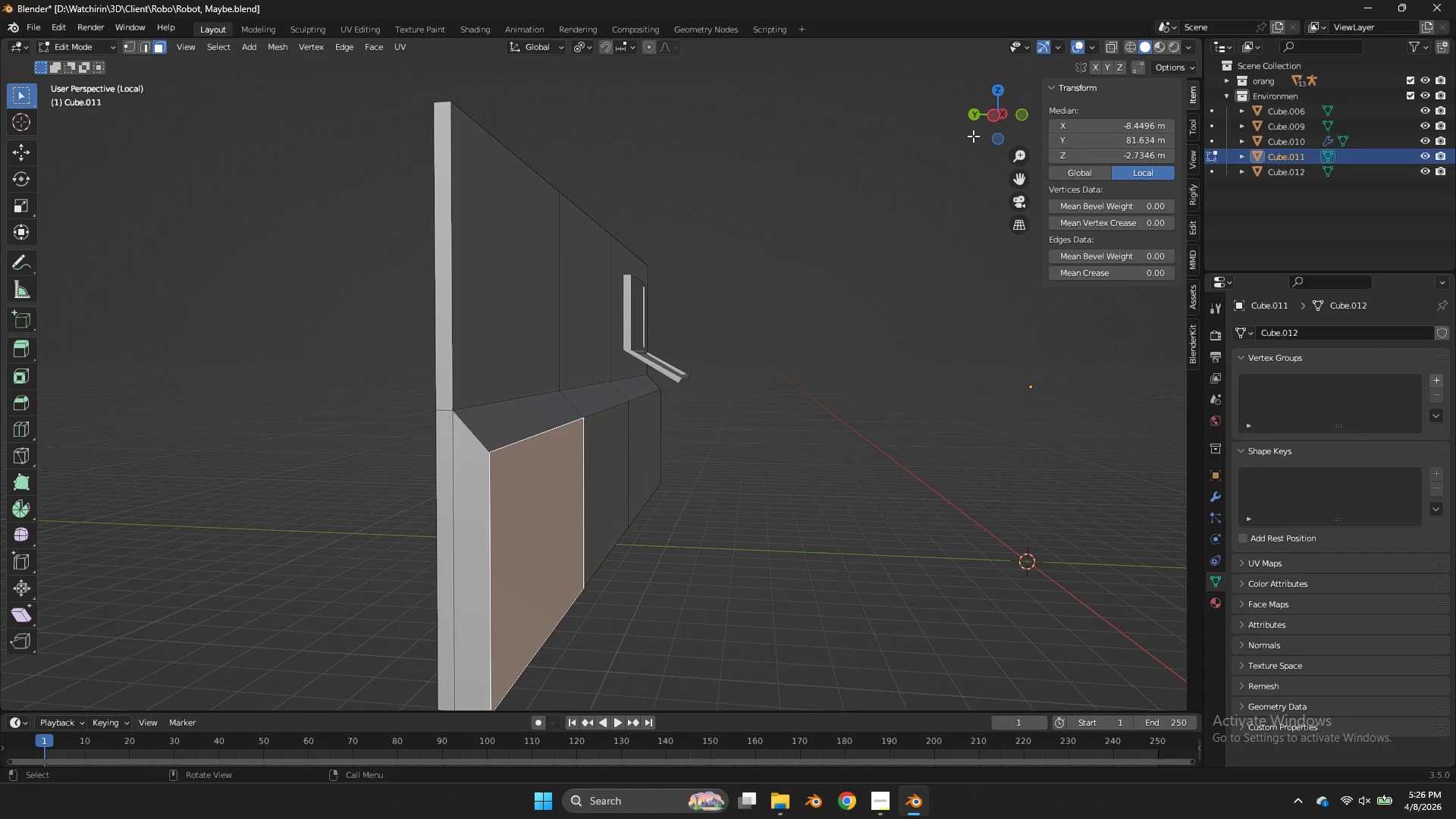 
left_click_drag(start_coordinate=[983, 125], to_coordinate=[843, 184])
 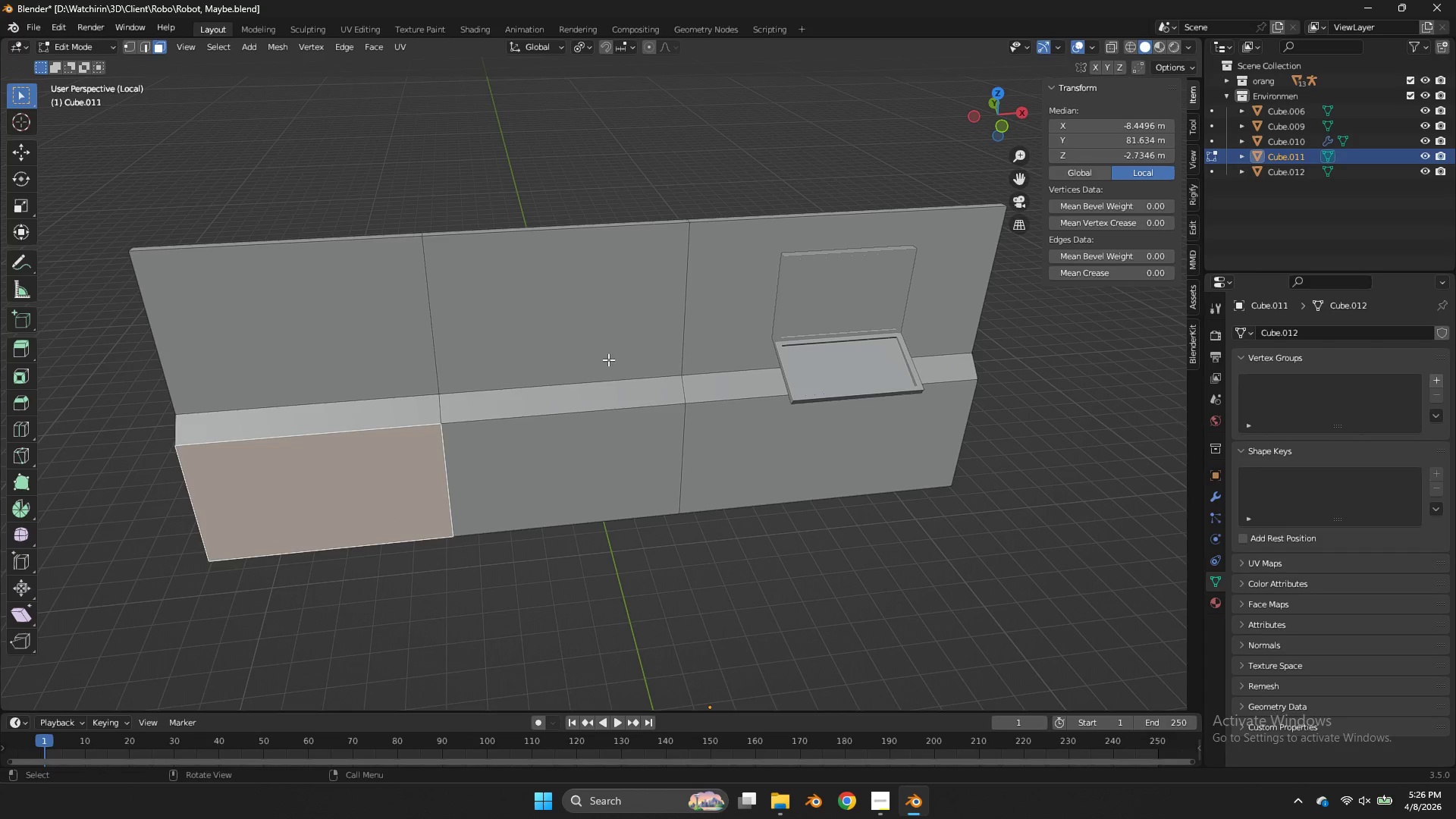 
left_click([608, 359])
 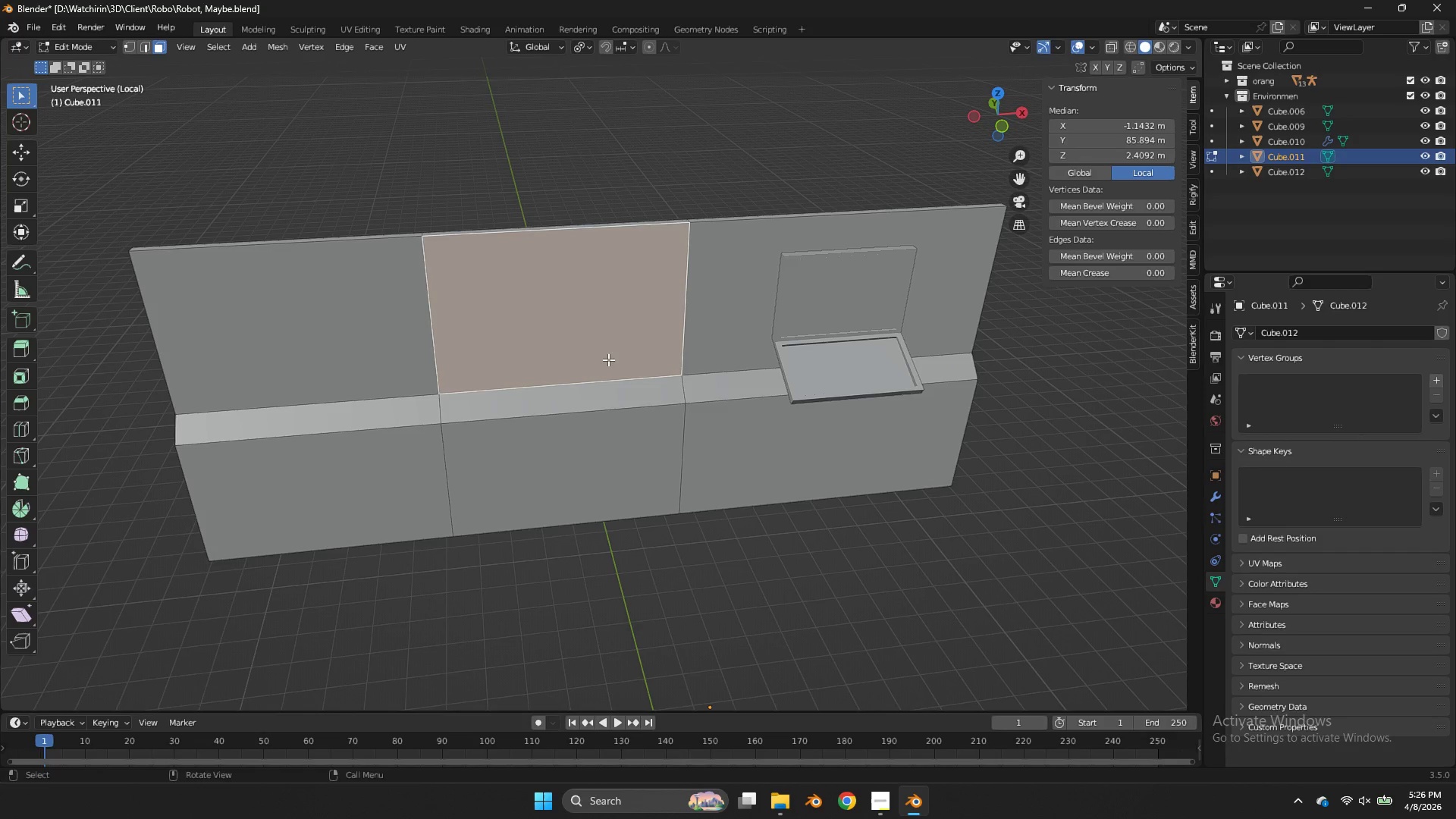 
key(Tab)
 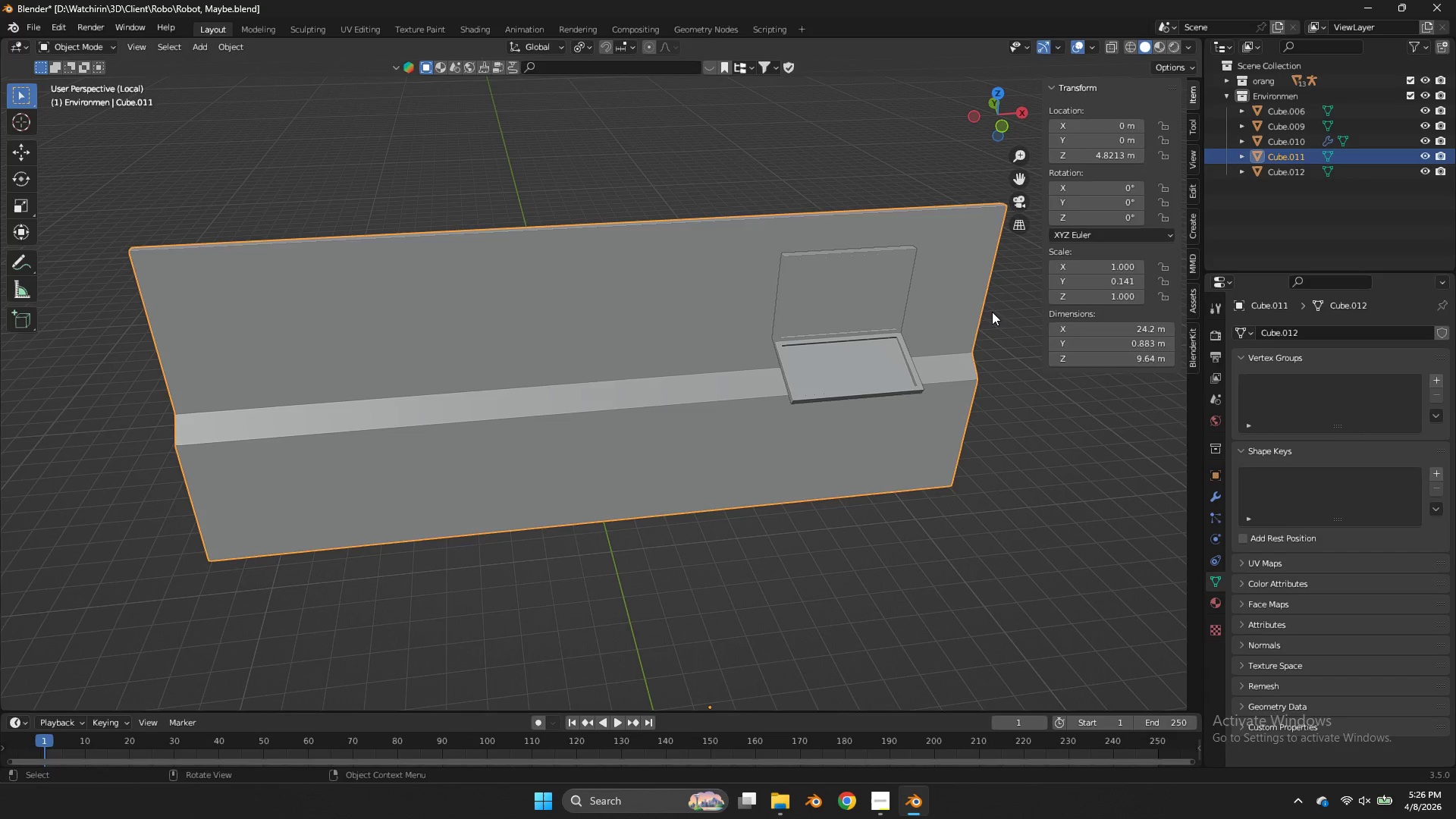 
key(Tab)
 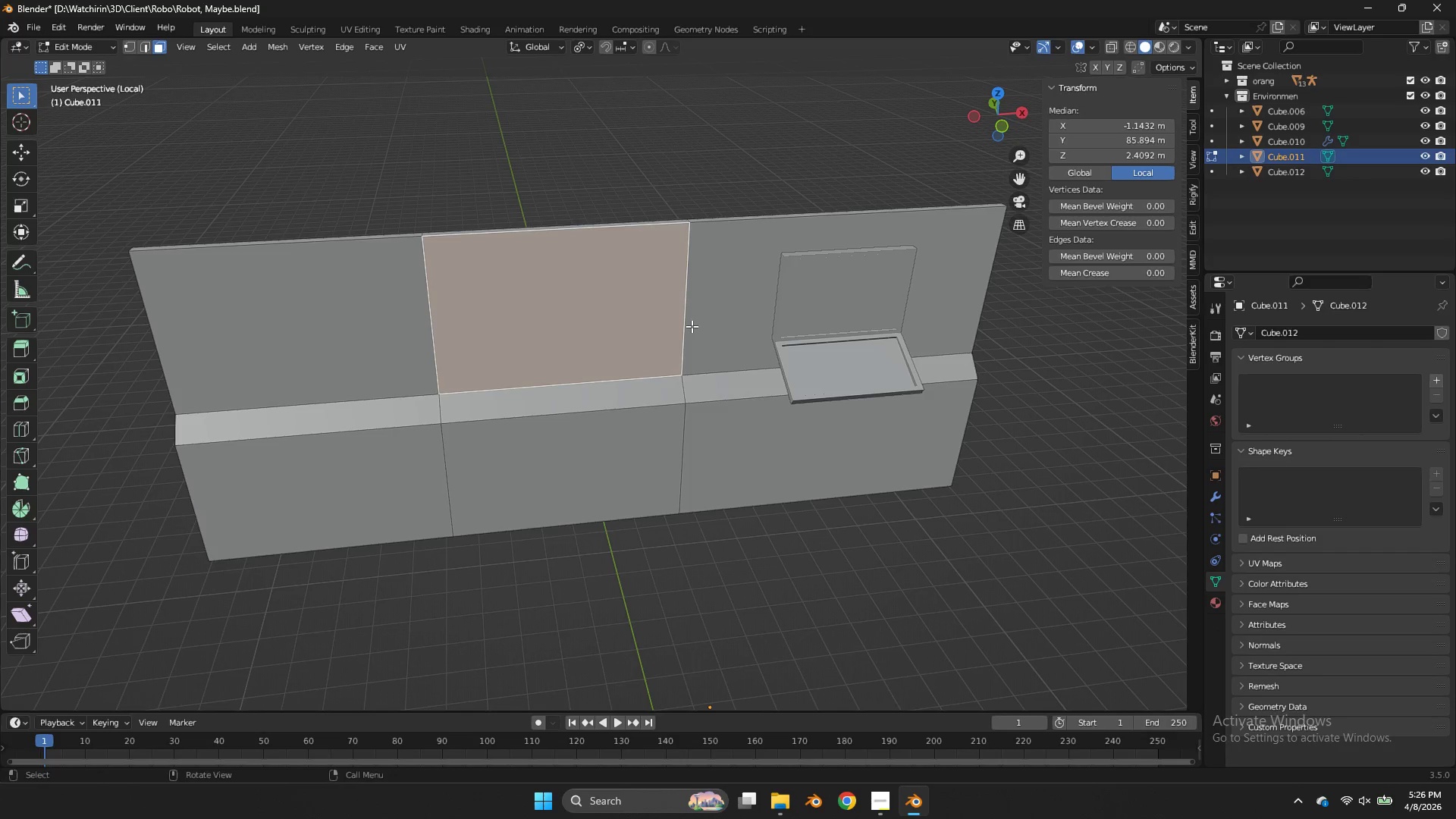 
key(L)
 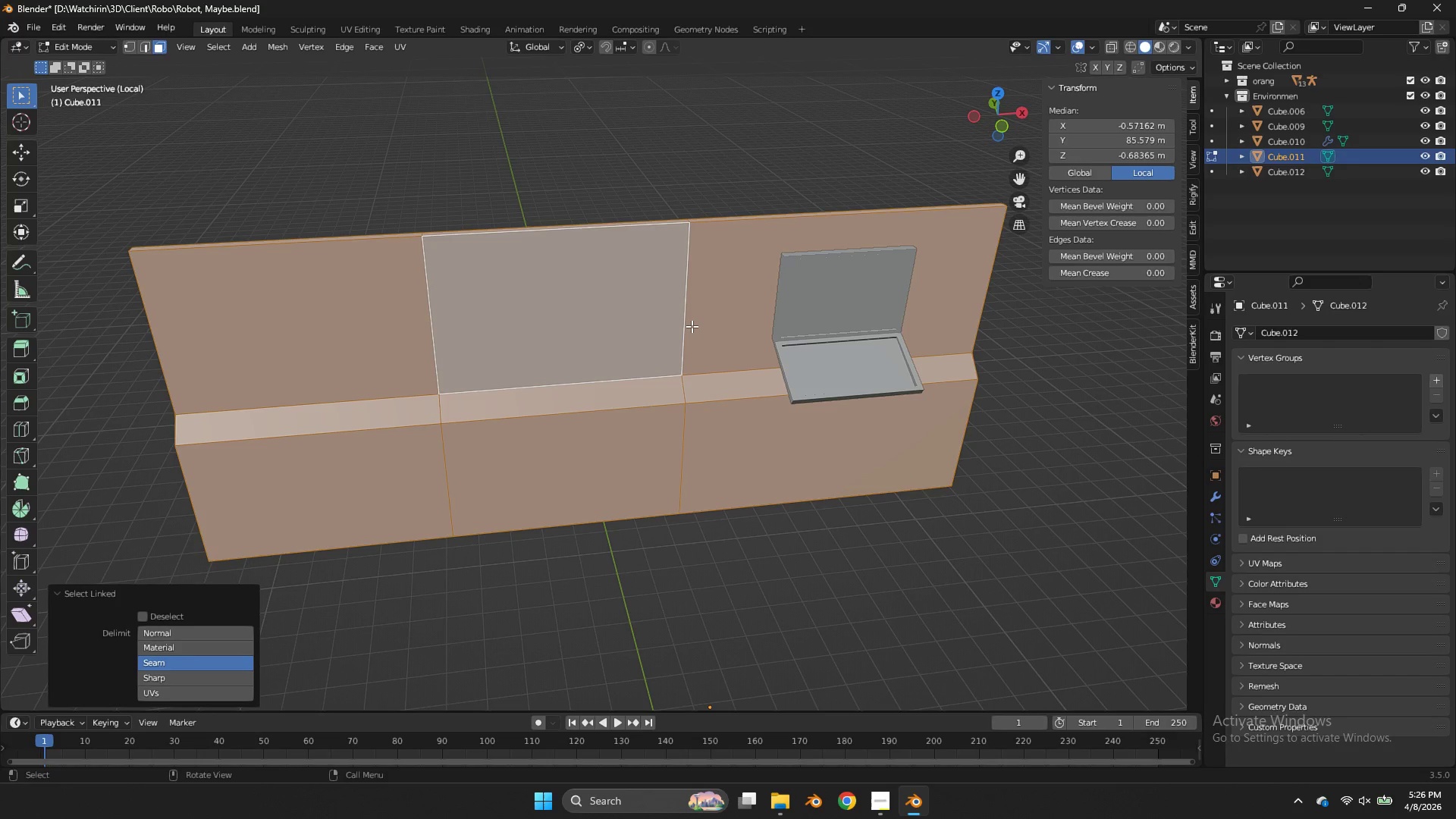 
key(NumpadDivide)
 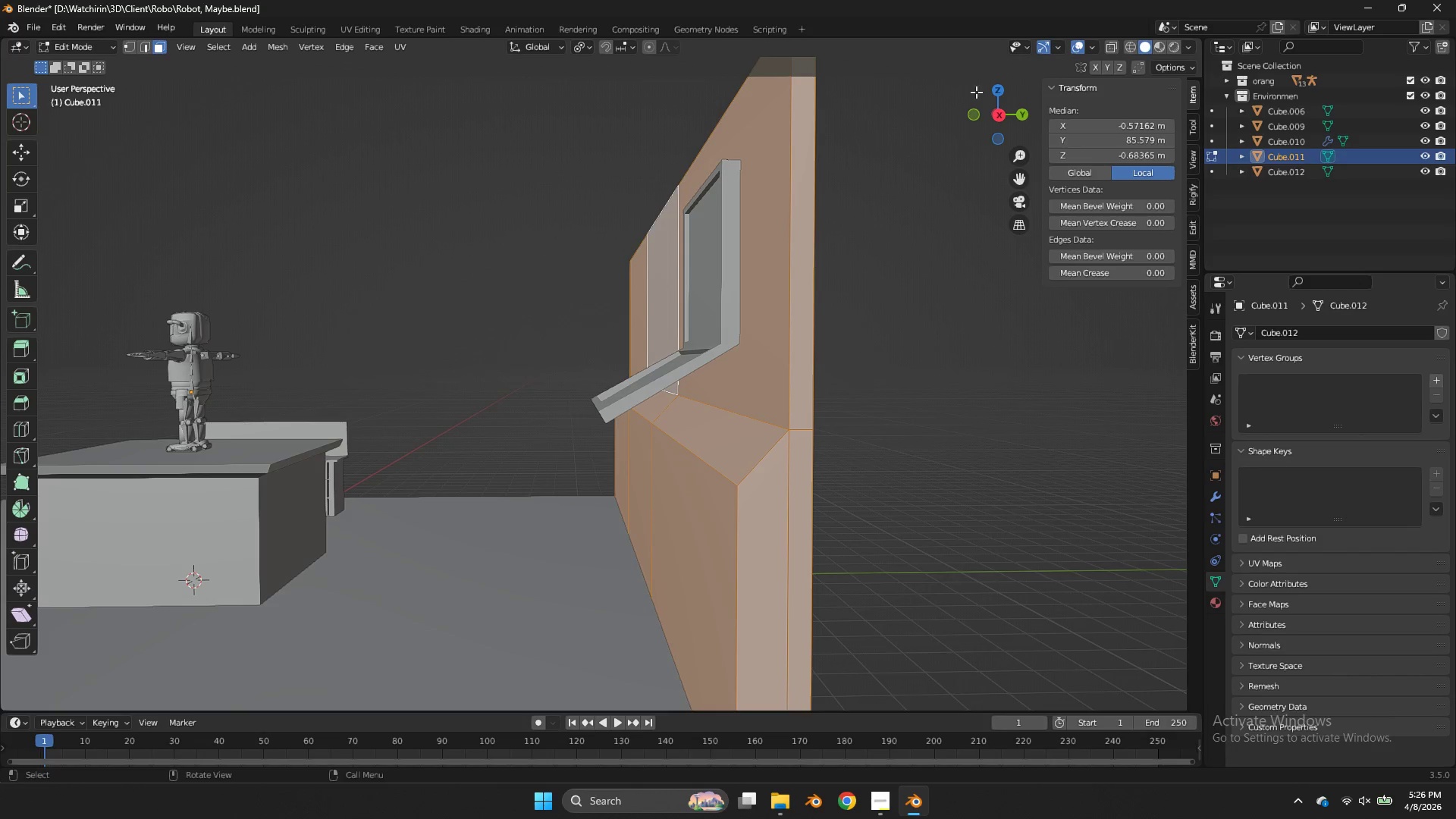 
left_click([994, 93])
 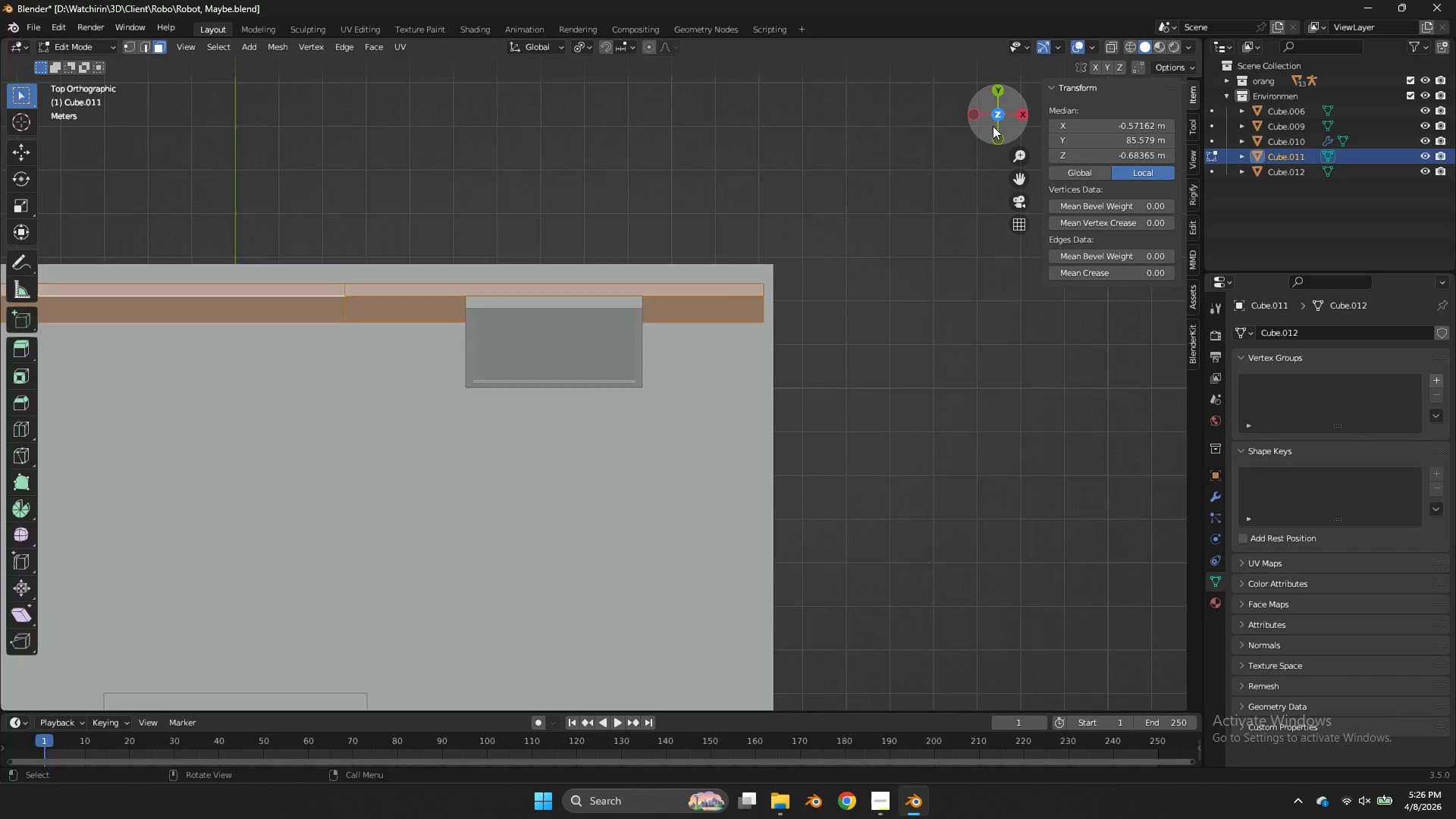 
key(Z)
 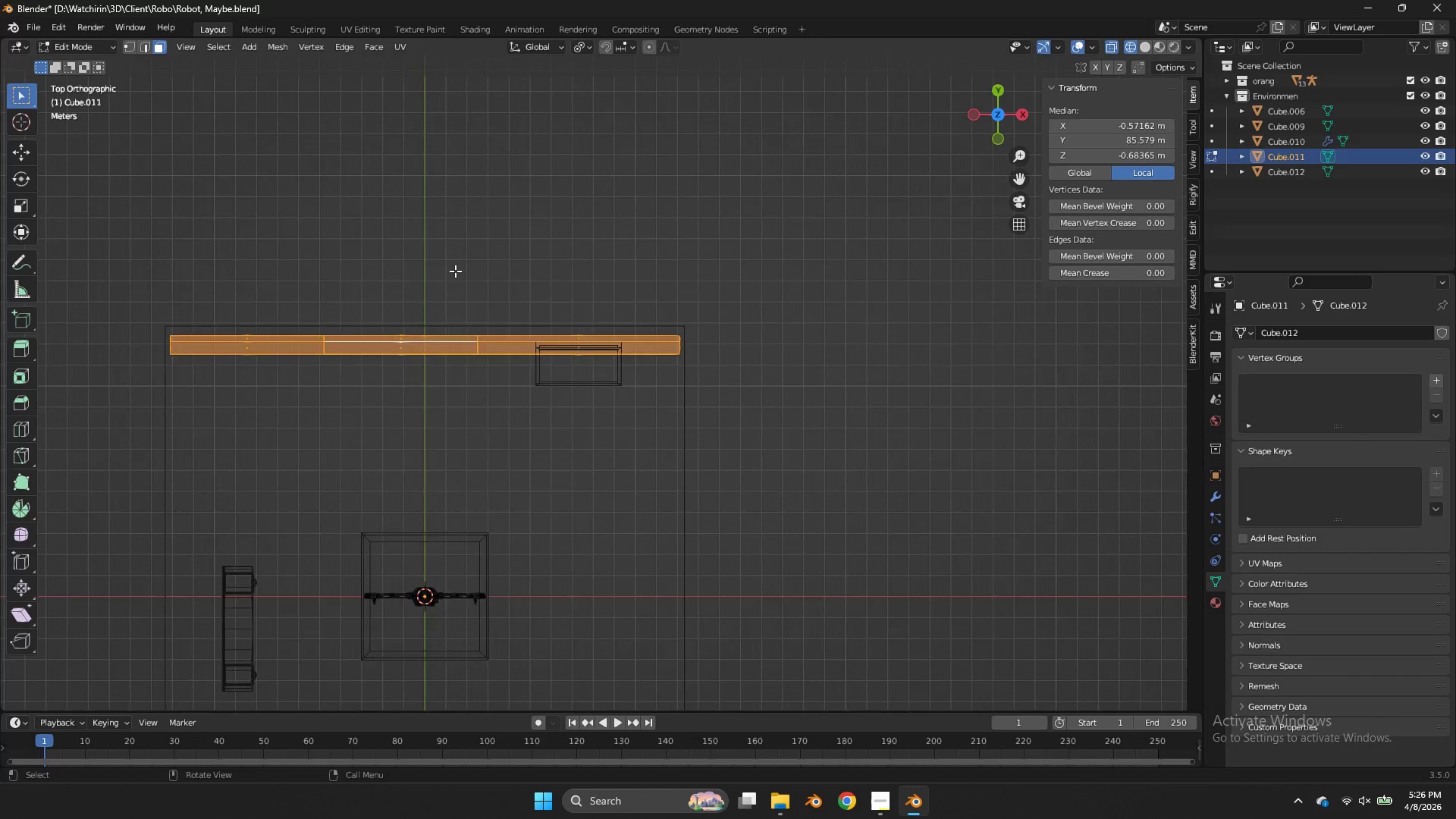 
scroll: coordinate [994, 140], scroll_direction: down, amount: 5.0
 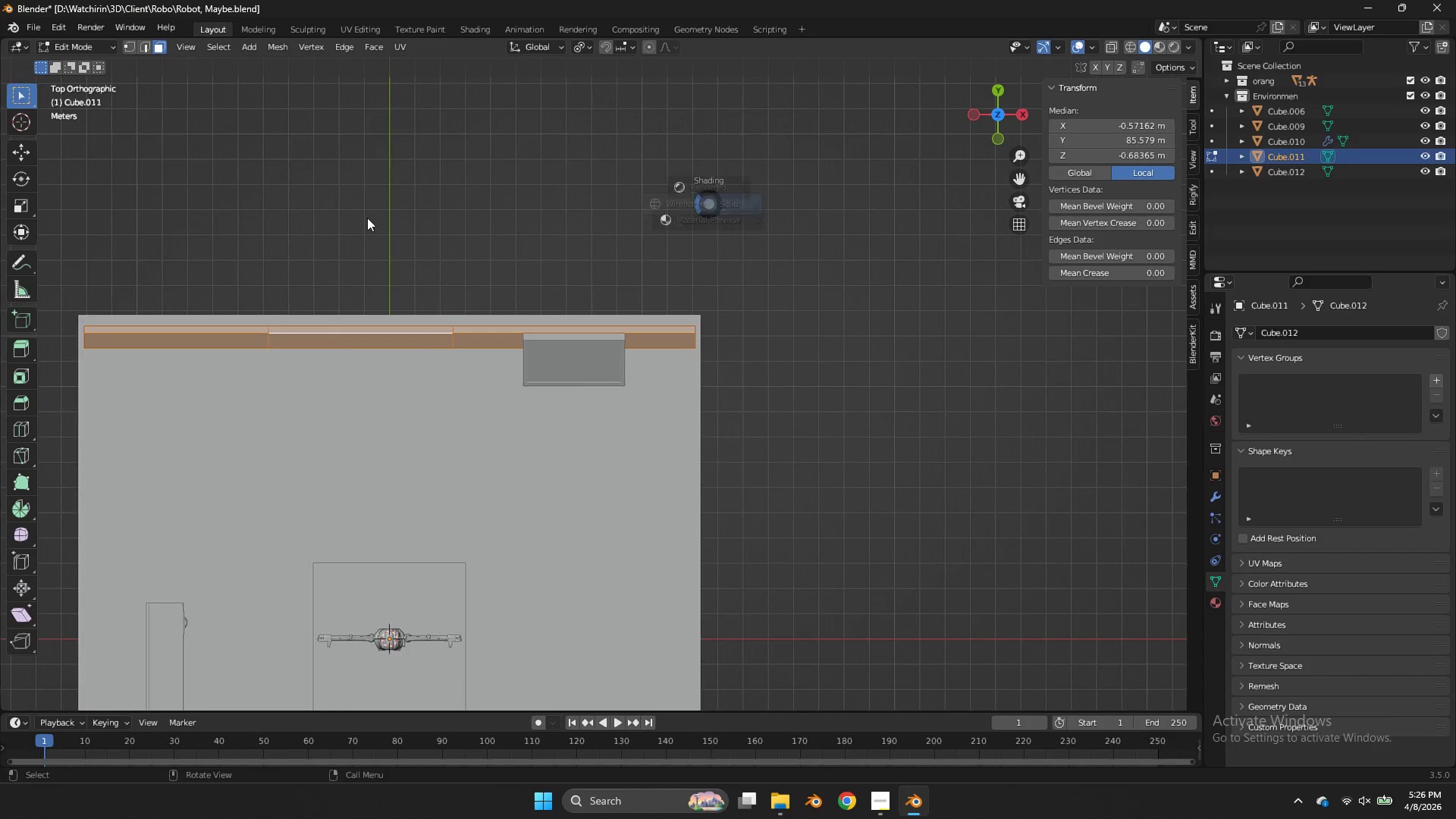 
key(Shift+ShiftLeft)
 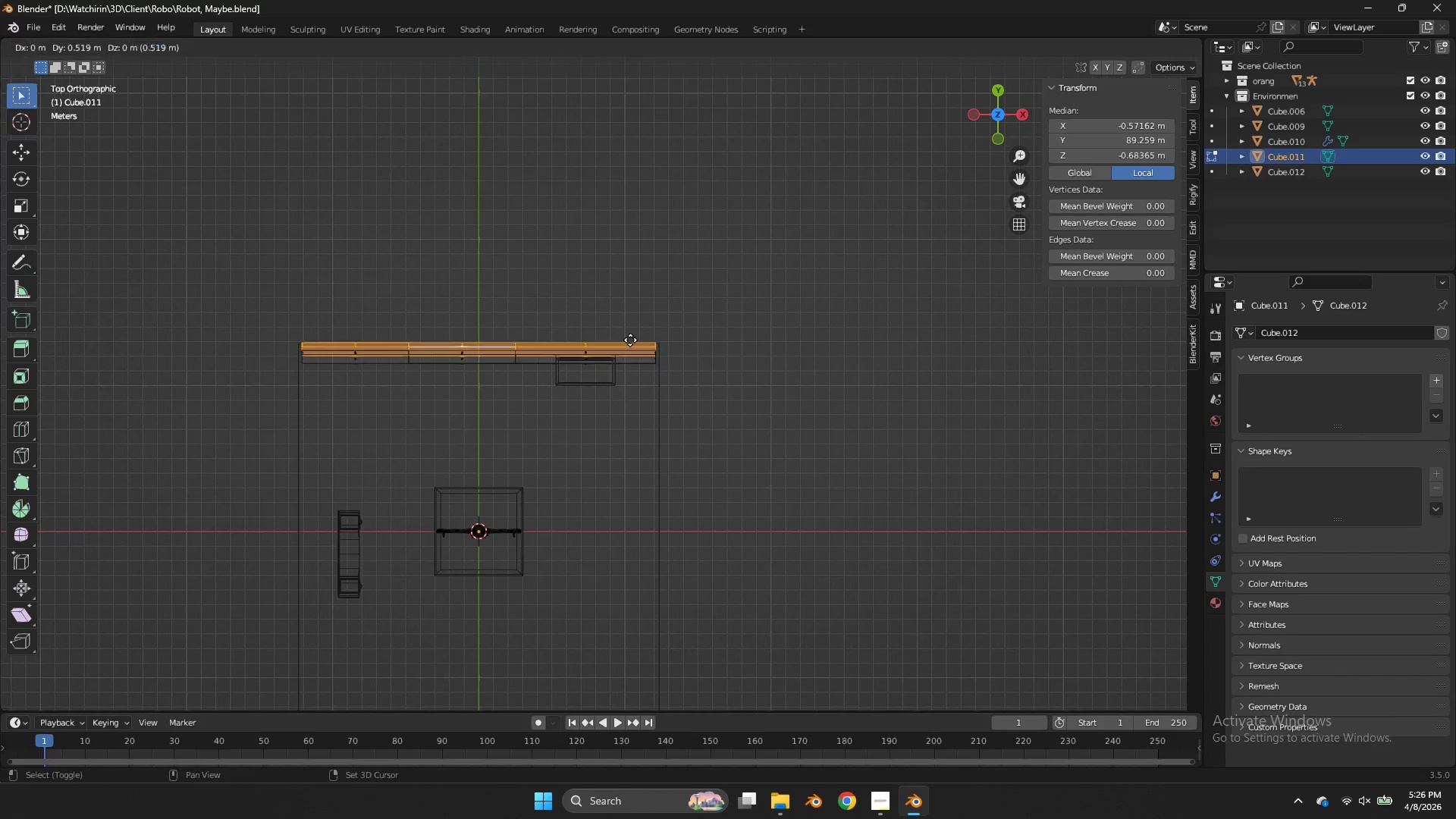 
key(Shift+D)
 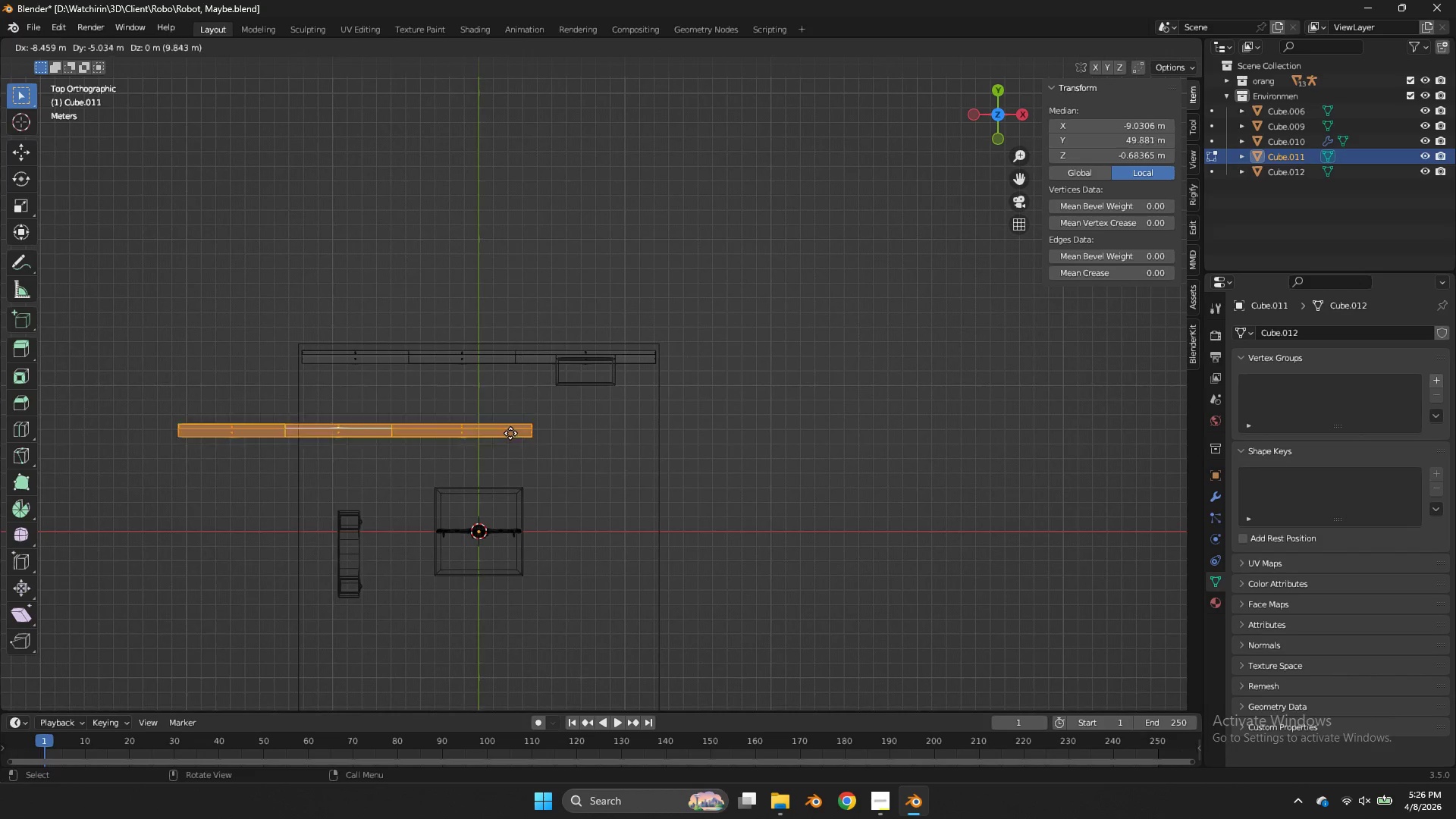 
scroll: coordinate [455, 271], scroll_direction: down, amount: 3.0
 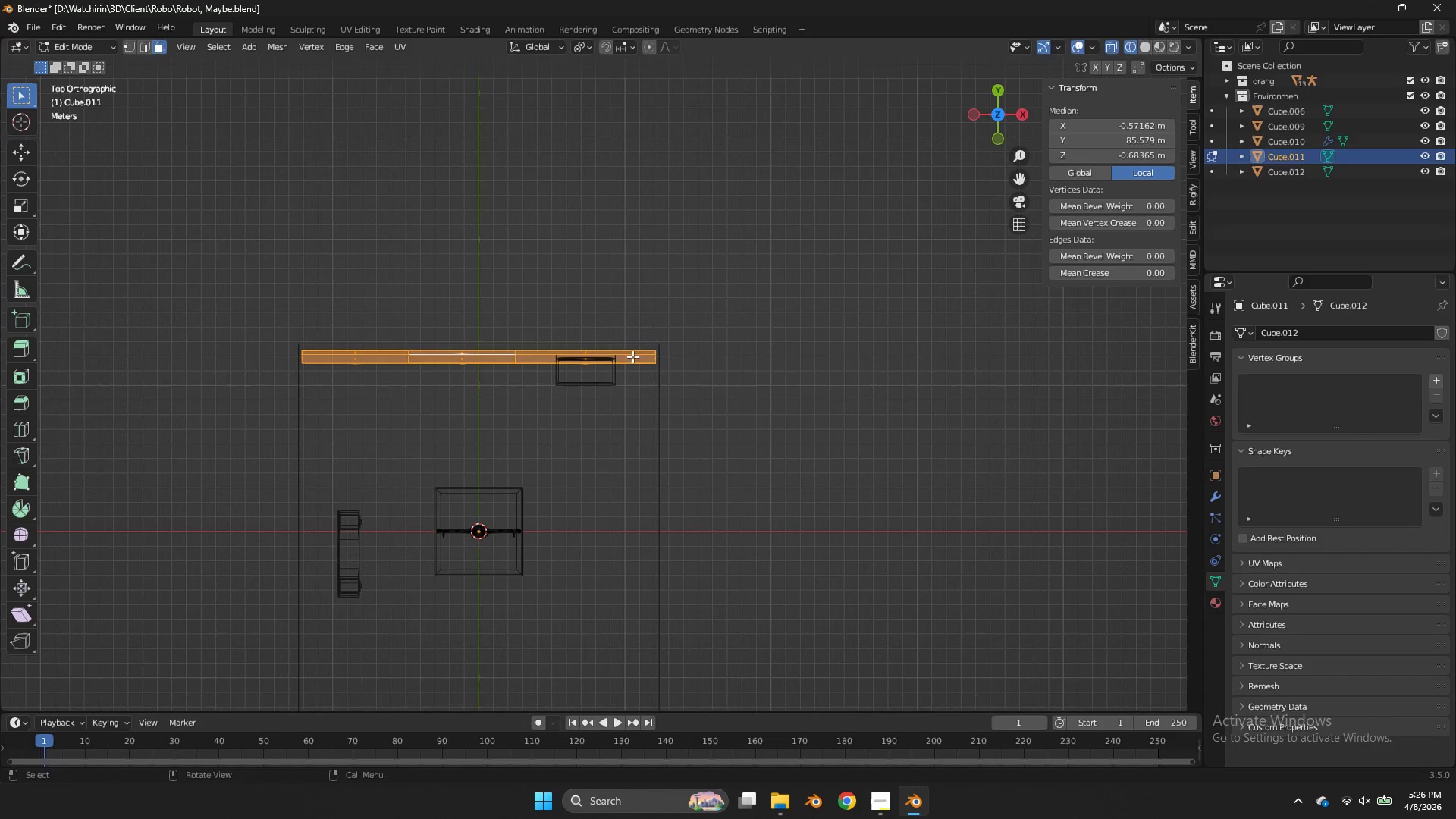 
left_click([510, 433])
 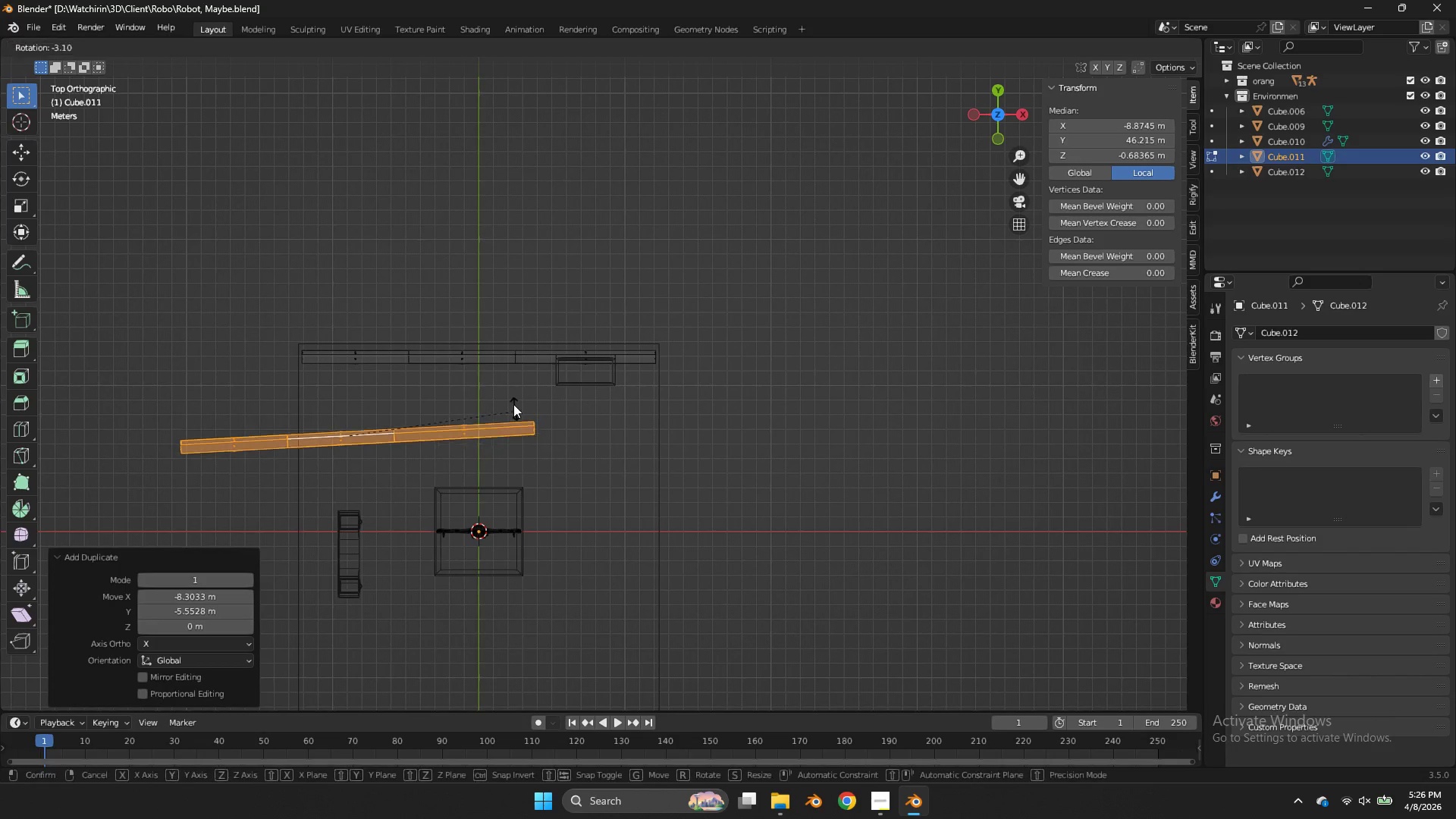 
key(R)
 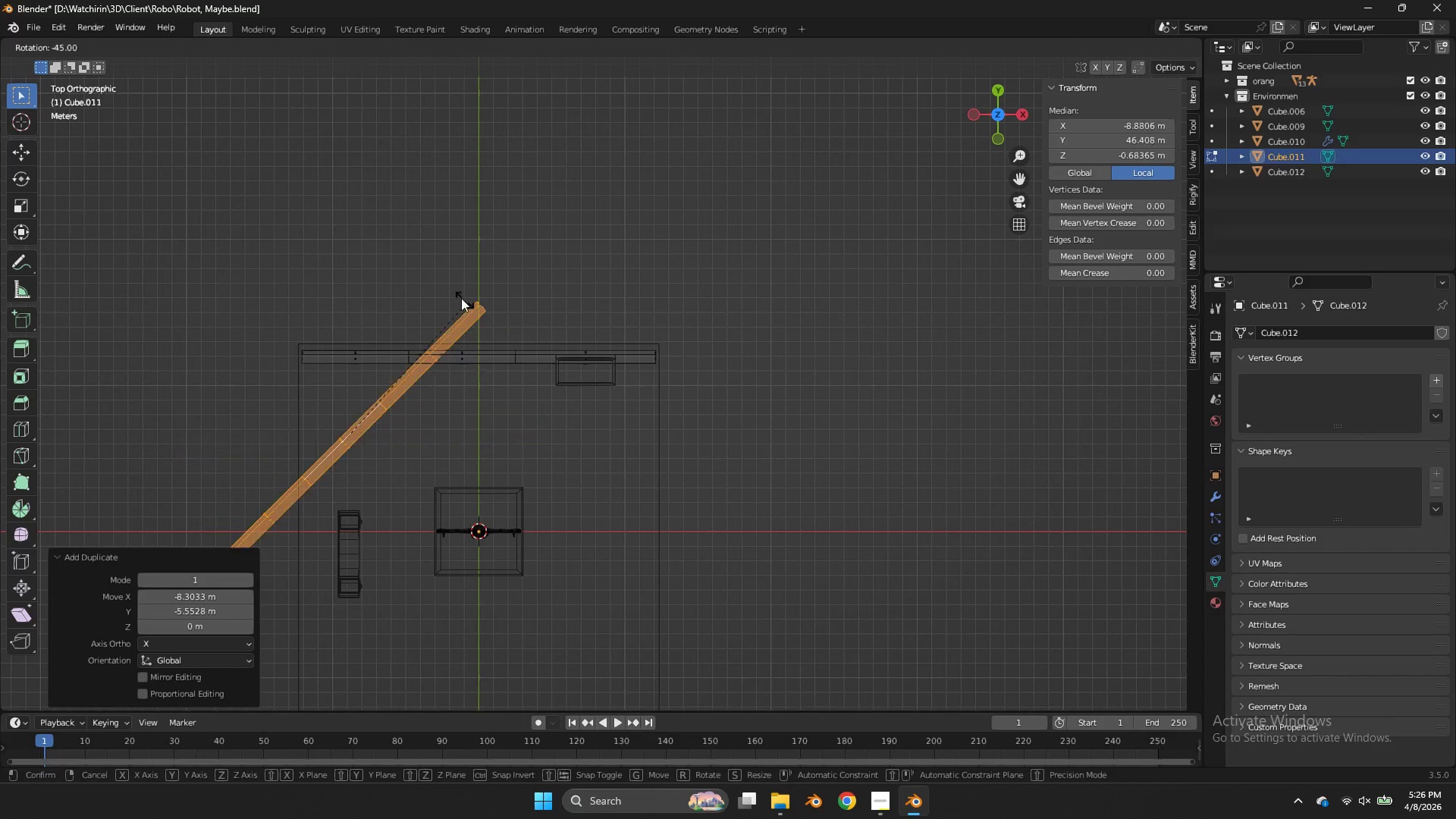 
hold_key(key=ControlLeft, duration=1.25)
left_click([325, 243])
 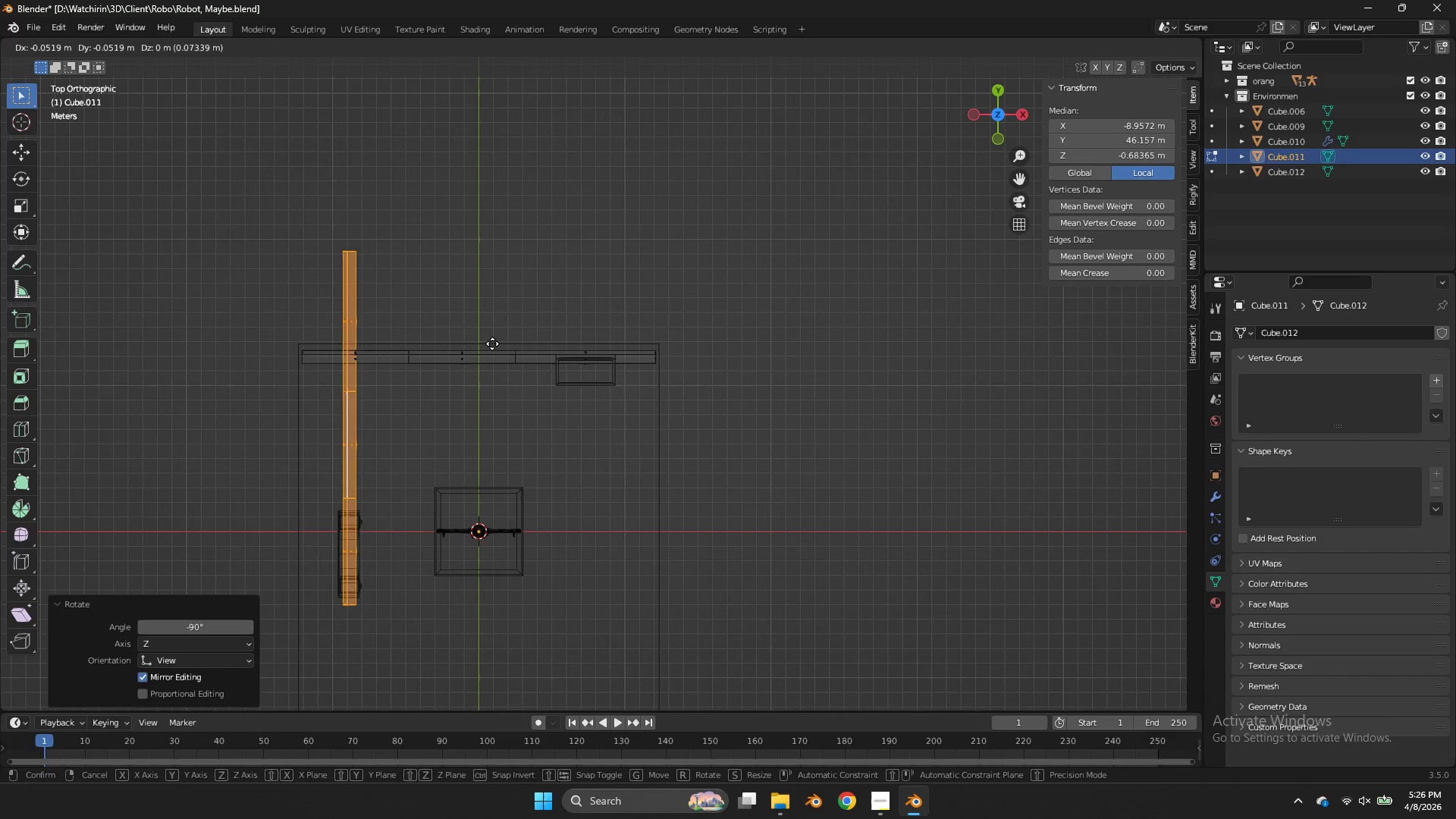 
key(G)
 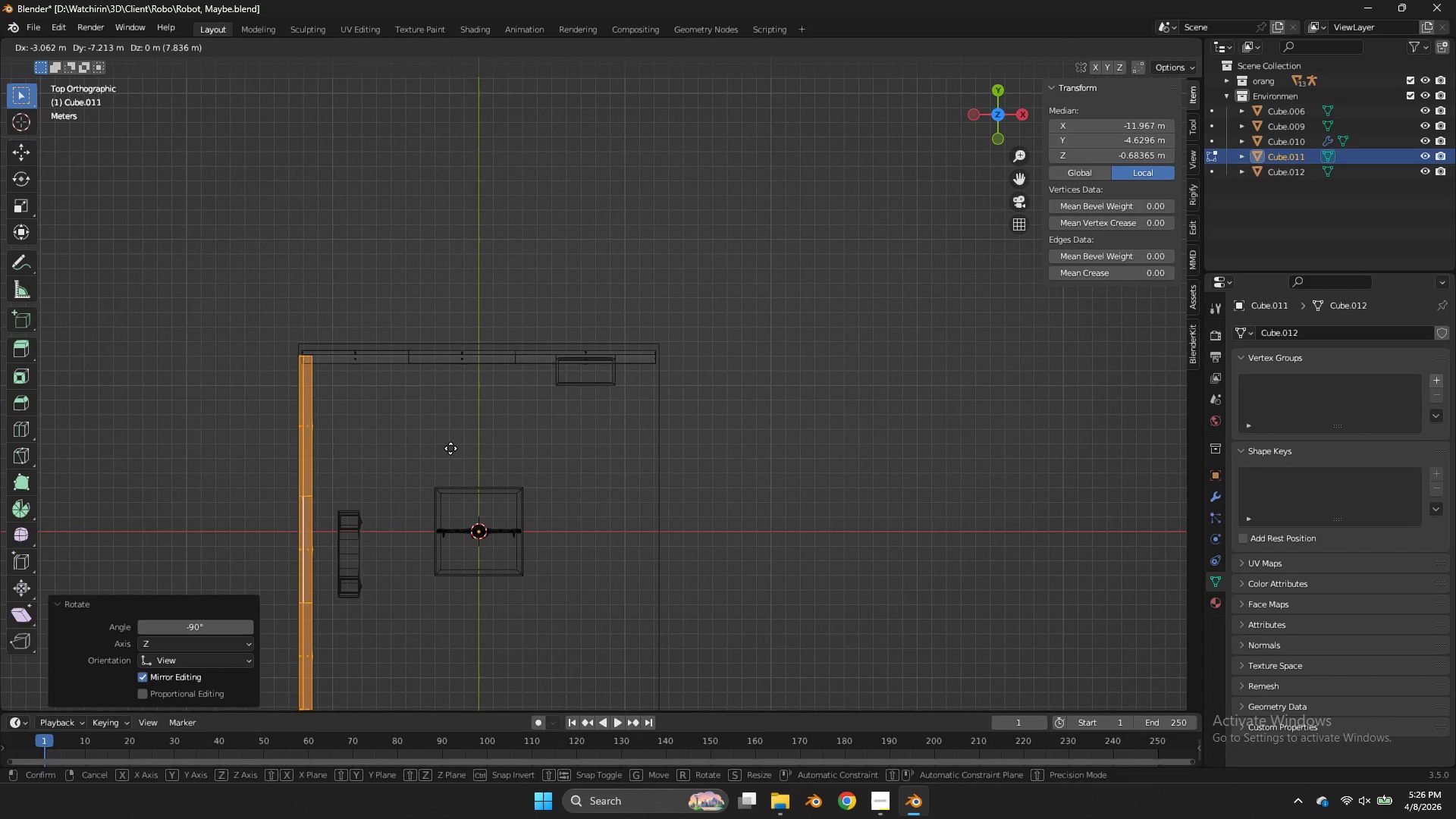 
hold_key(key=ShiftLeft, duration=2.44)
left_click([474, 376])
 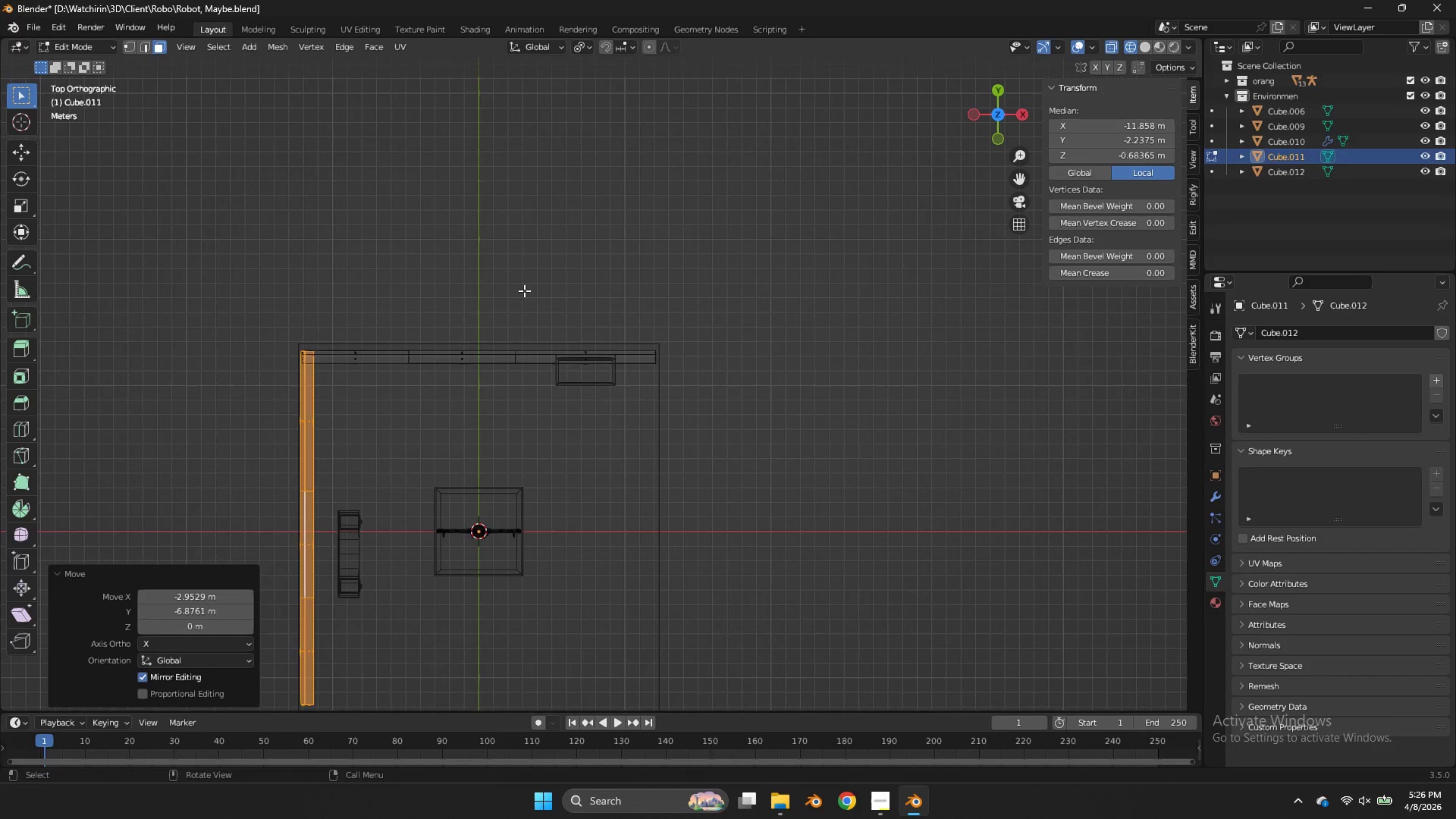 
key(Control+ControlLeft)
 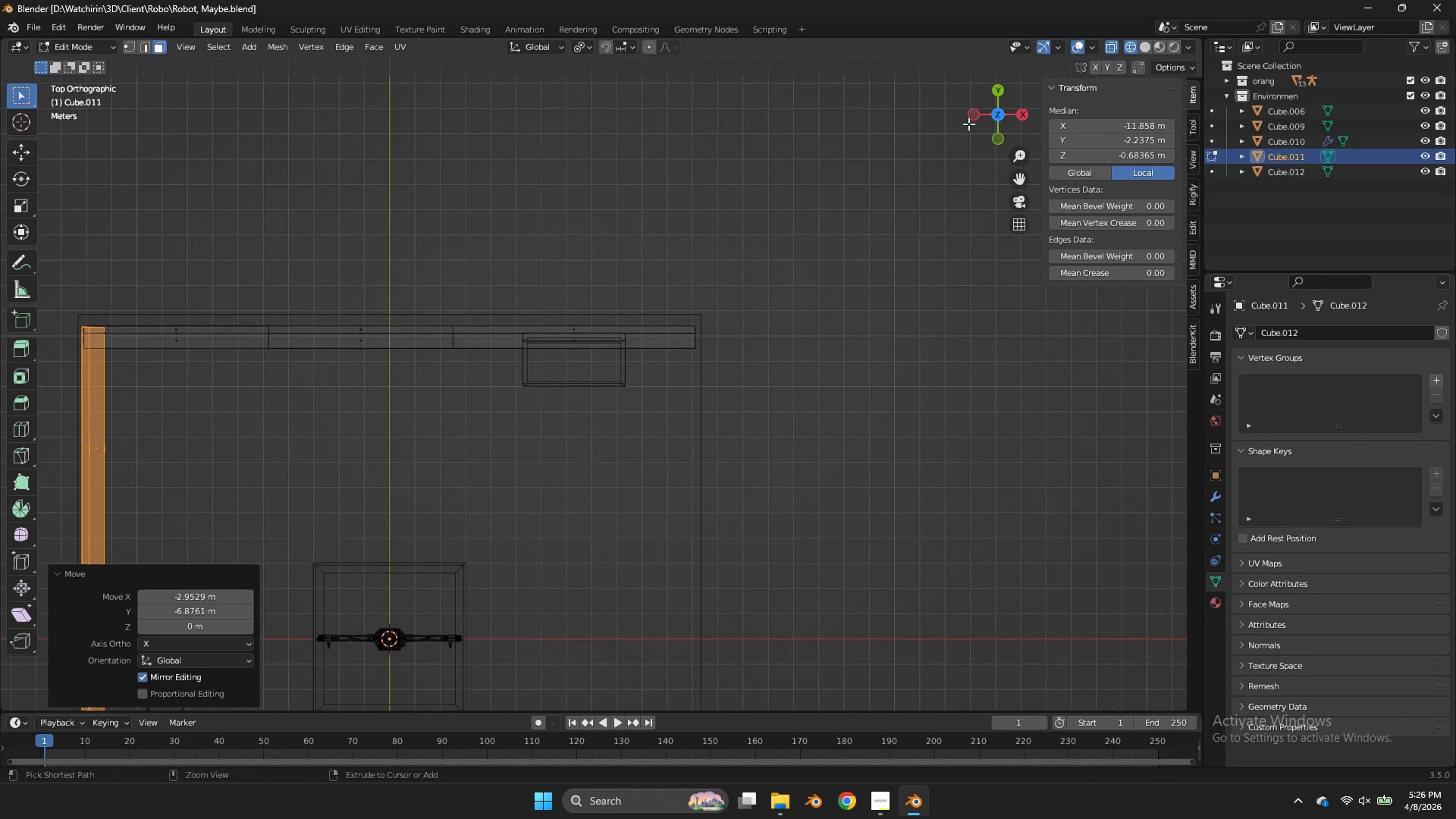 
key(Control+S)
 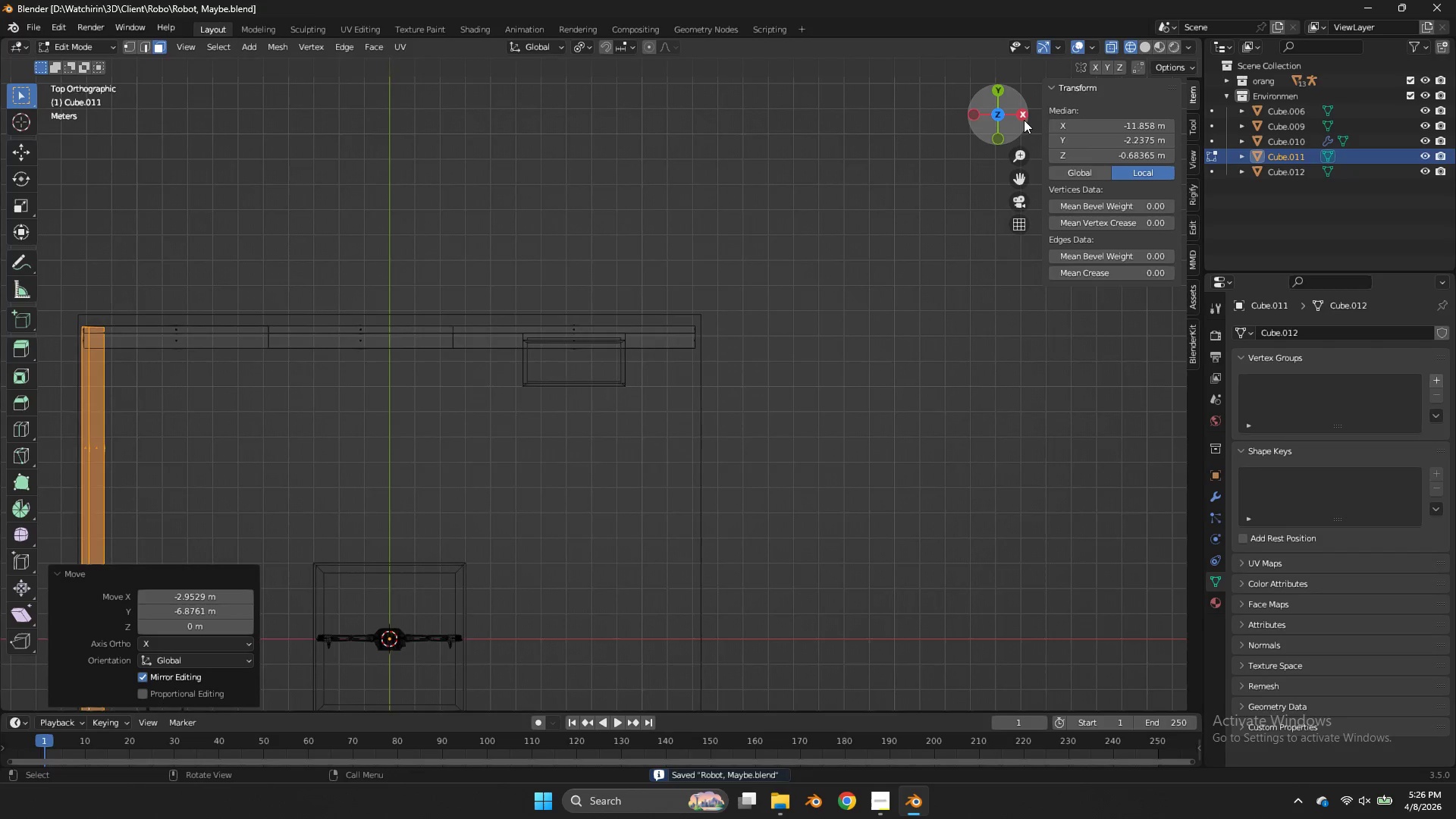 
scroll: coordinate [536, 276], scroll_direction: up, amount: 3.0
 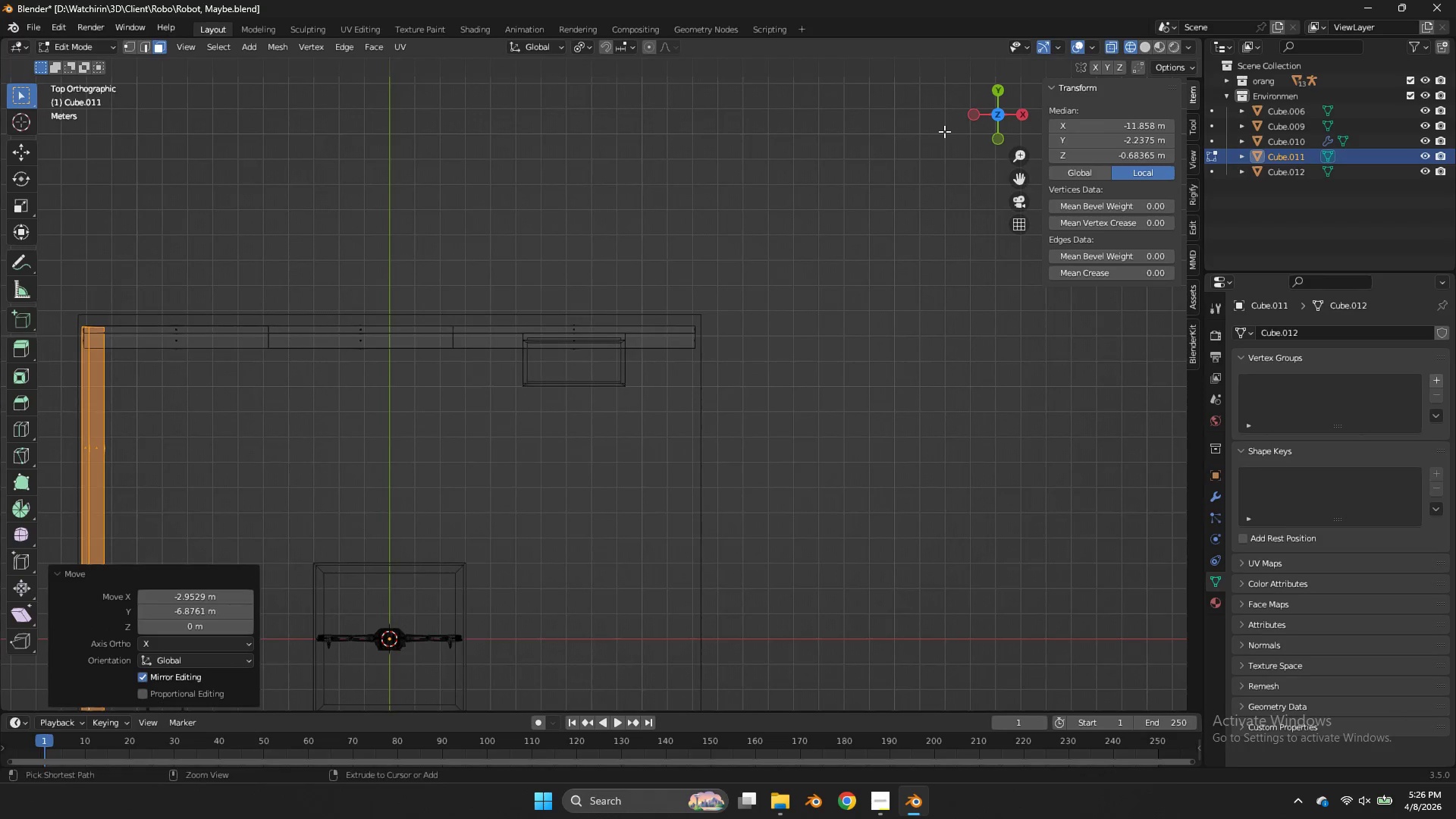 
left_click([1024, 120])
 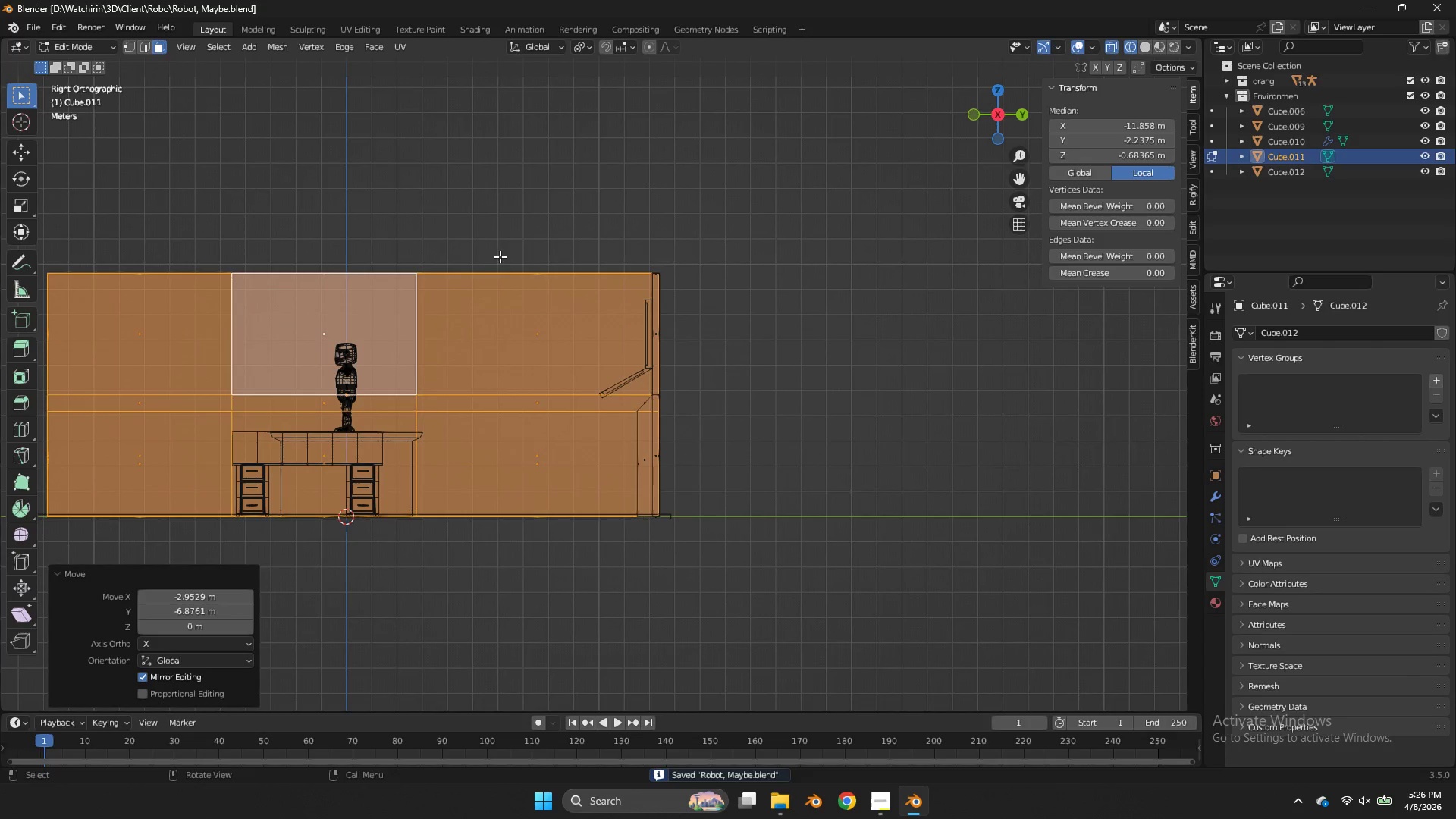 
key(Z)
 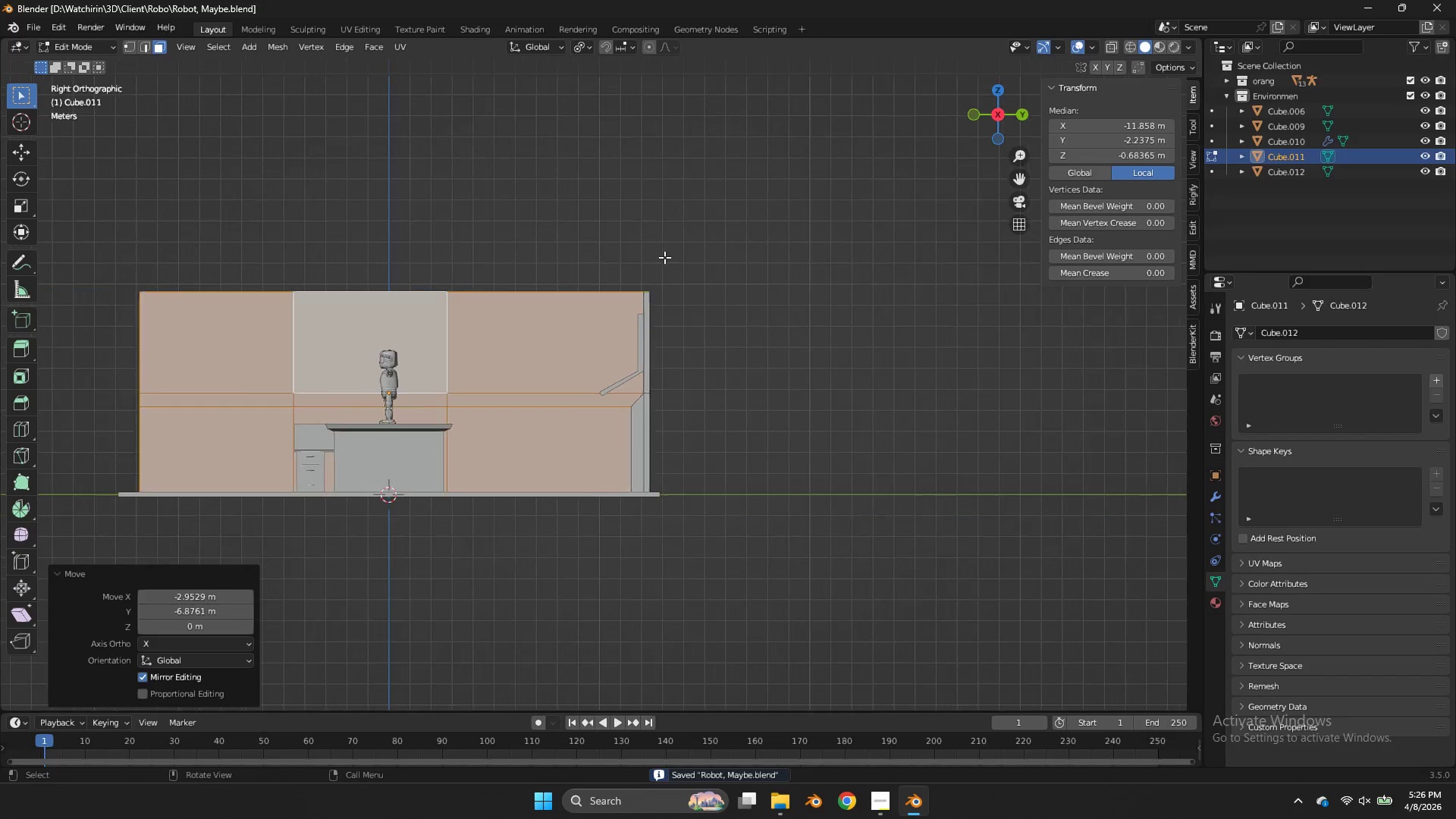 
scroll: coordinate [664, 257], scroll_direction: down, amount: 1.0
 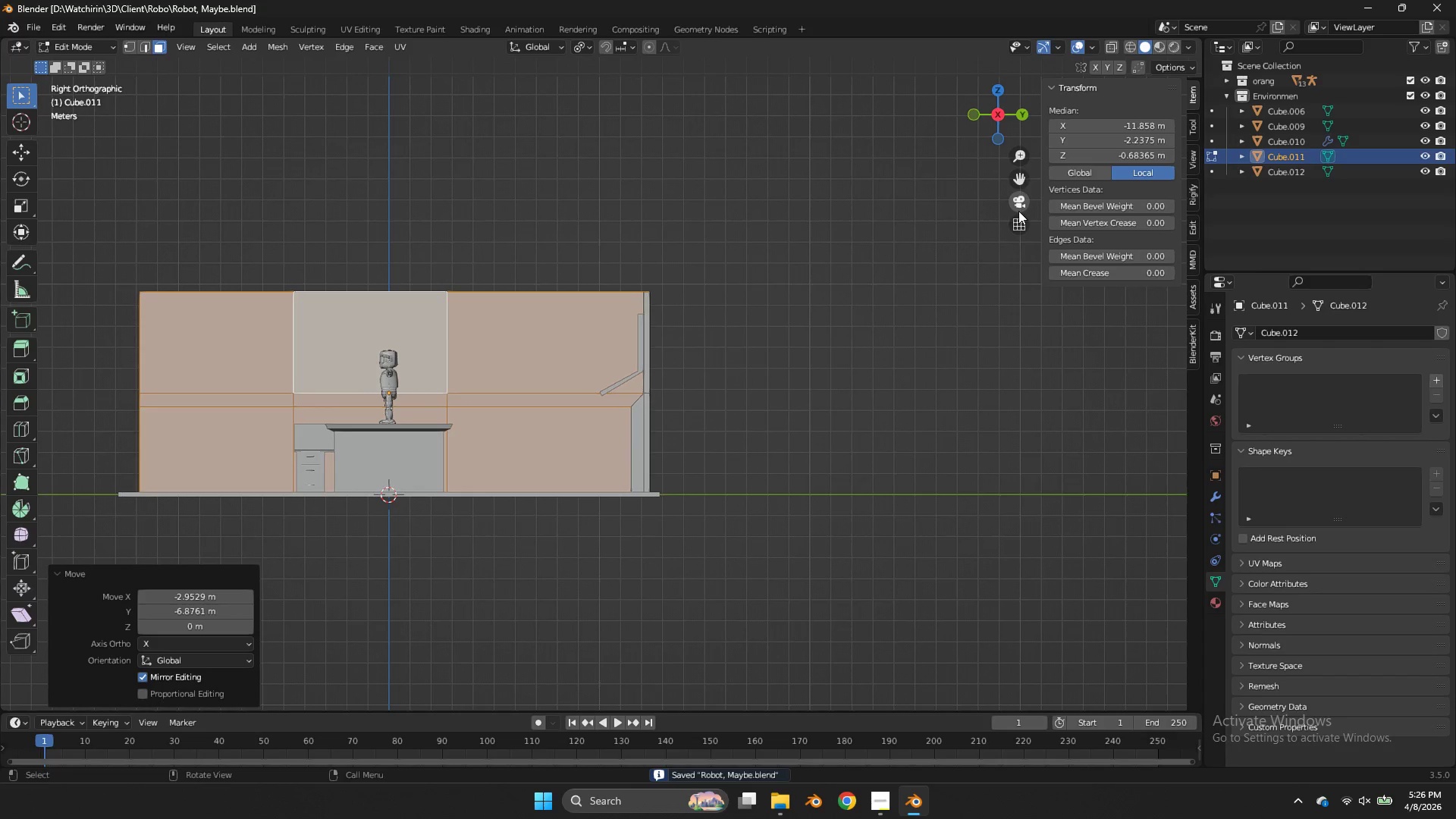 
left_click_drag(start_coordinate=[1025, 181], to_coordinate=[75, 209])
 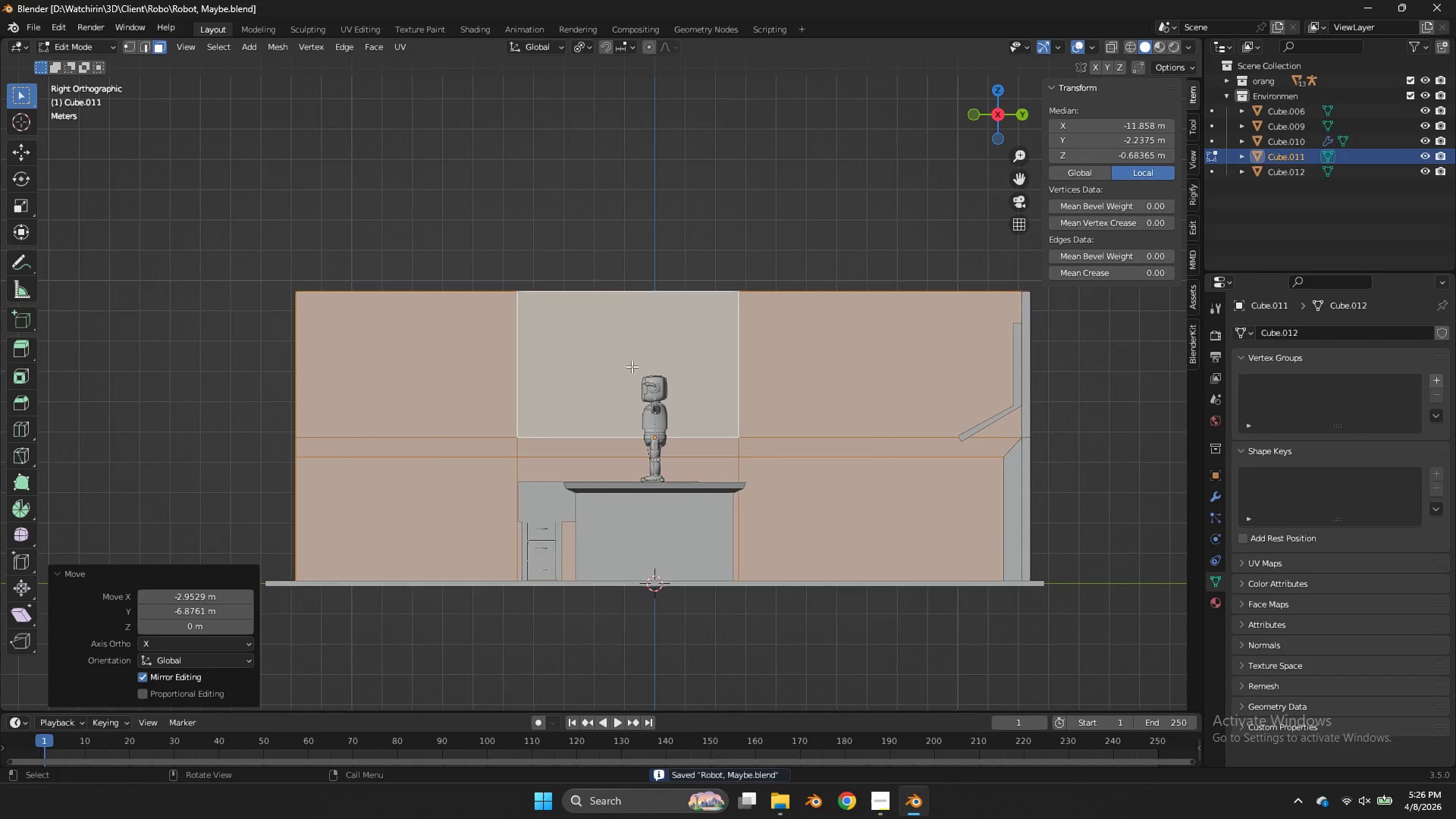 
key(Control+R)
 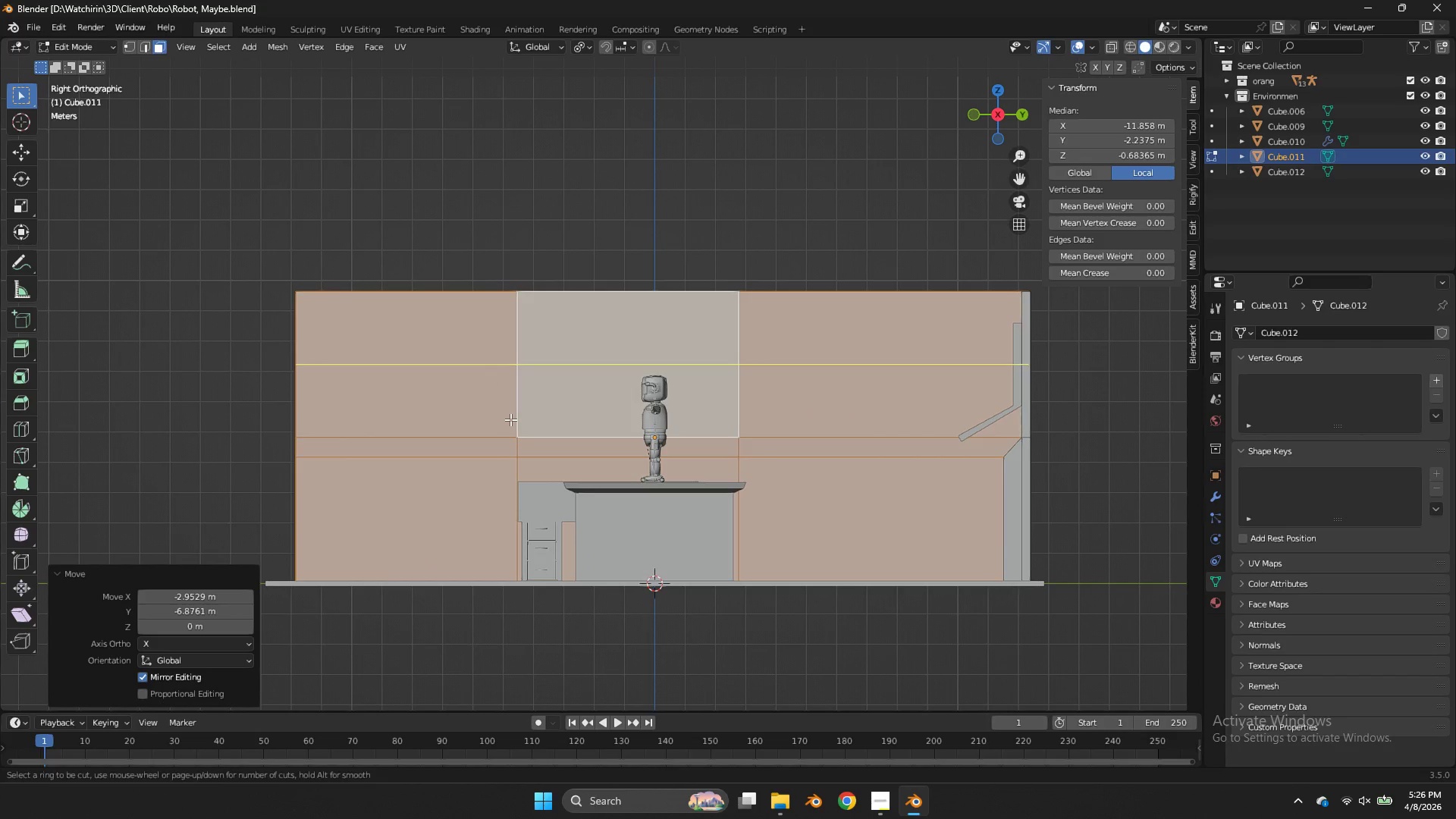 
scroll: coordinate [632, 366], scroll_direction: up, amount: 2.0
 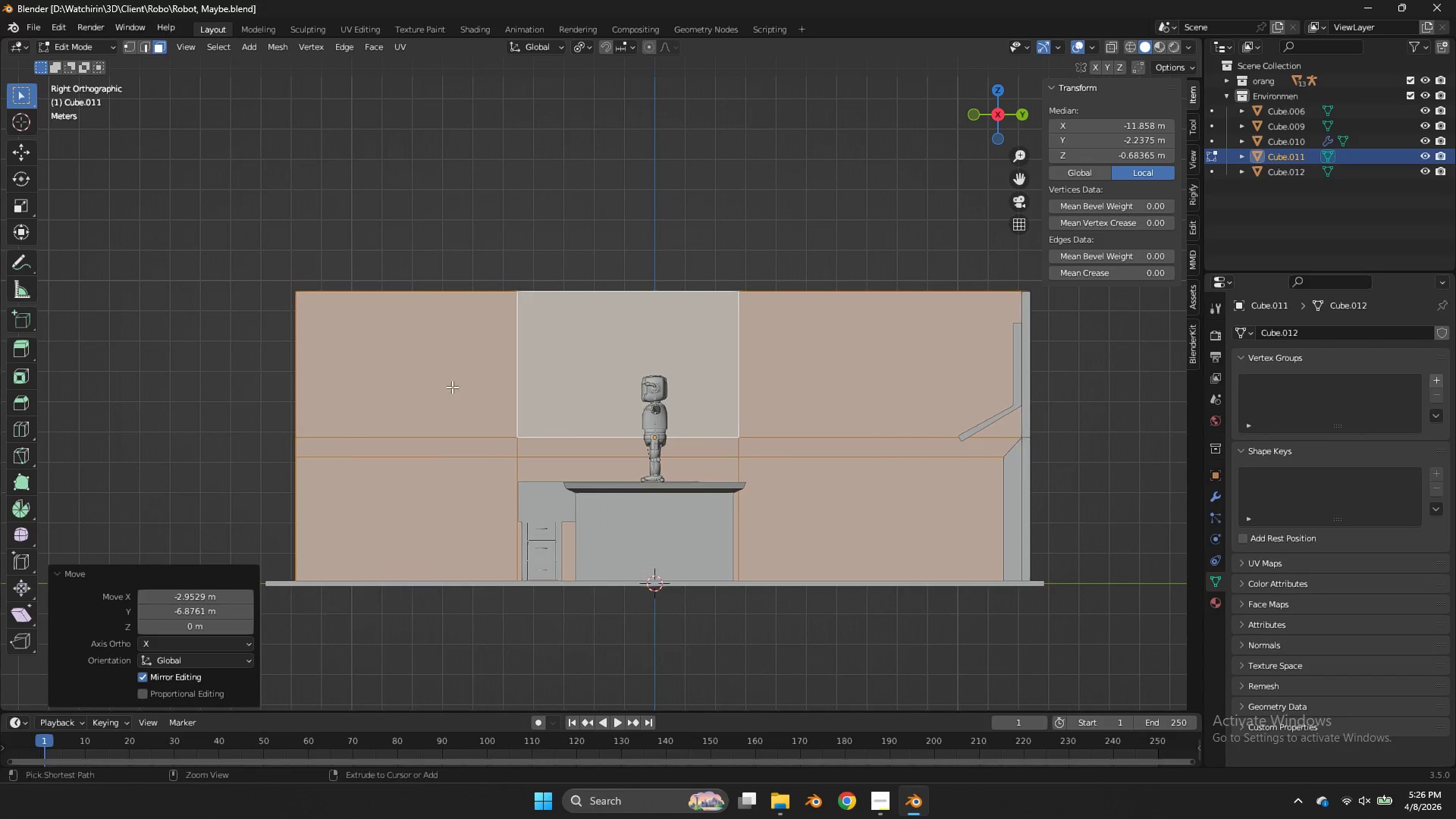 
left_click([512, 419])
 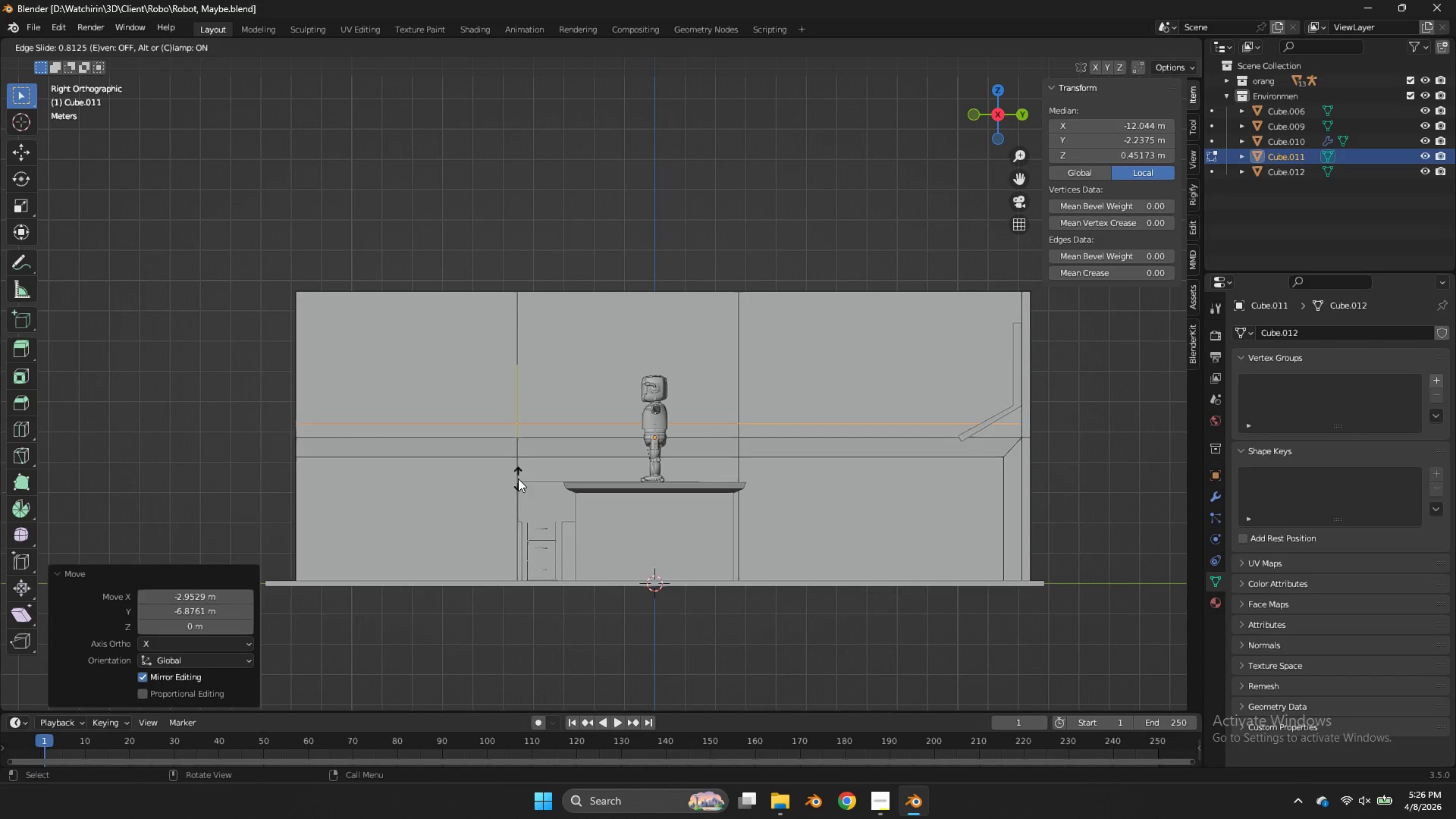 
left_click([521, 472])
 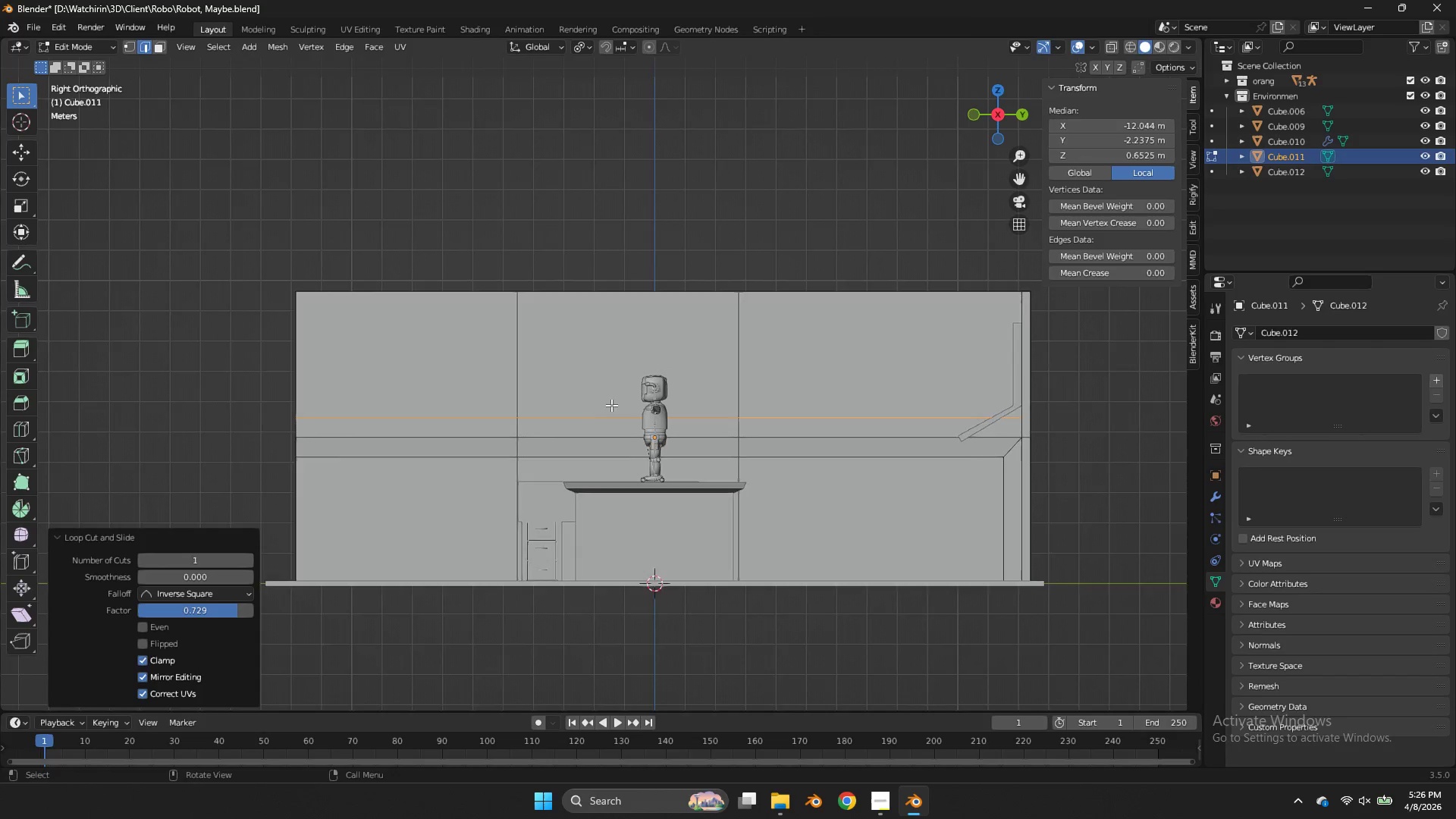 
scroll: coordinate [611, 405], scroll_direction: up, amount: 1.0
 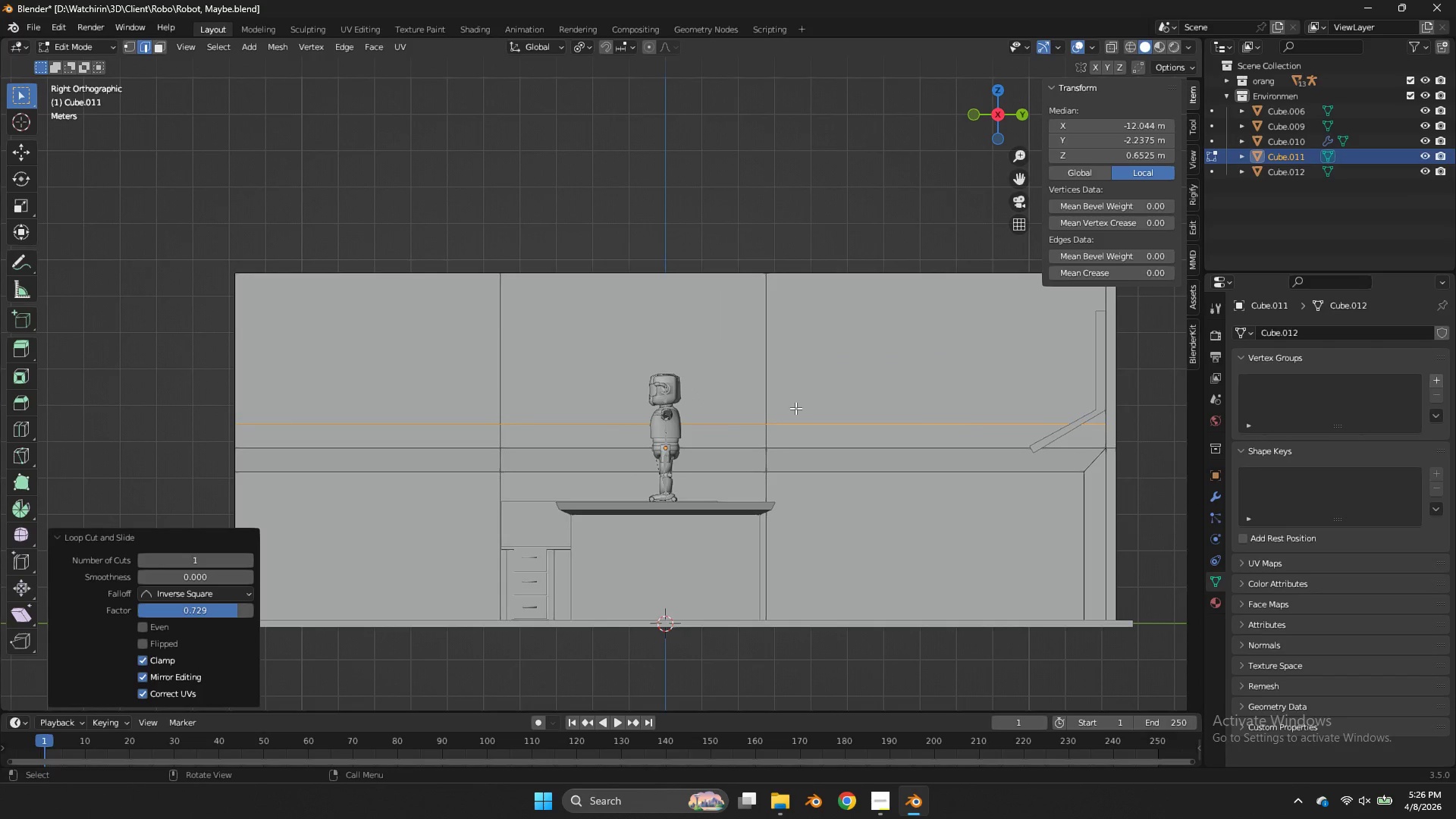 
key(Control+B)
 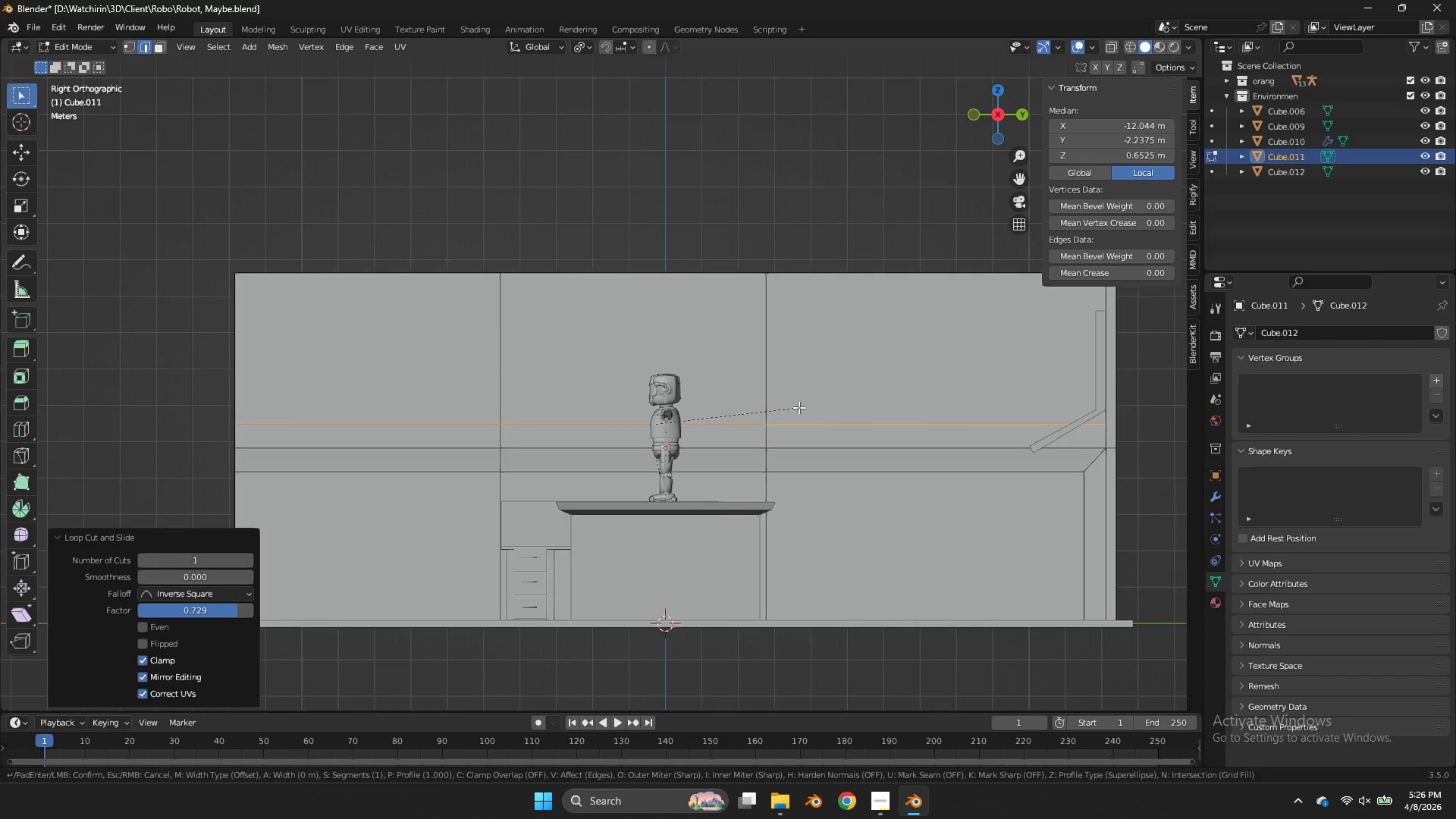 
hold_key(key=ShiftLeft, duration=6.78)
left_click([827, 394])
 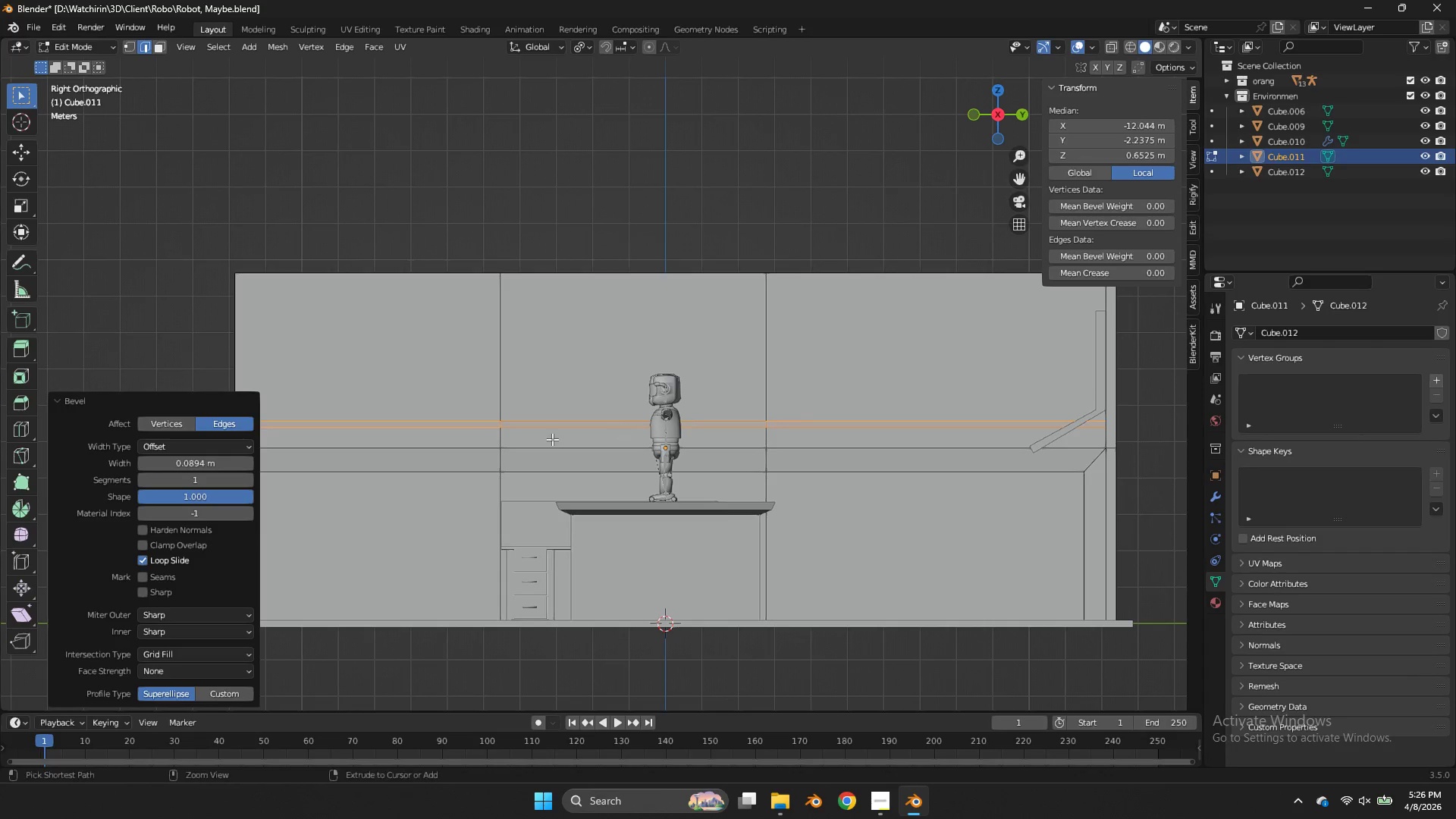 
key(Control+R)
 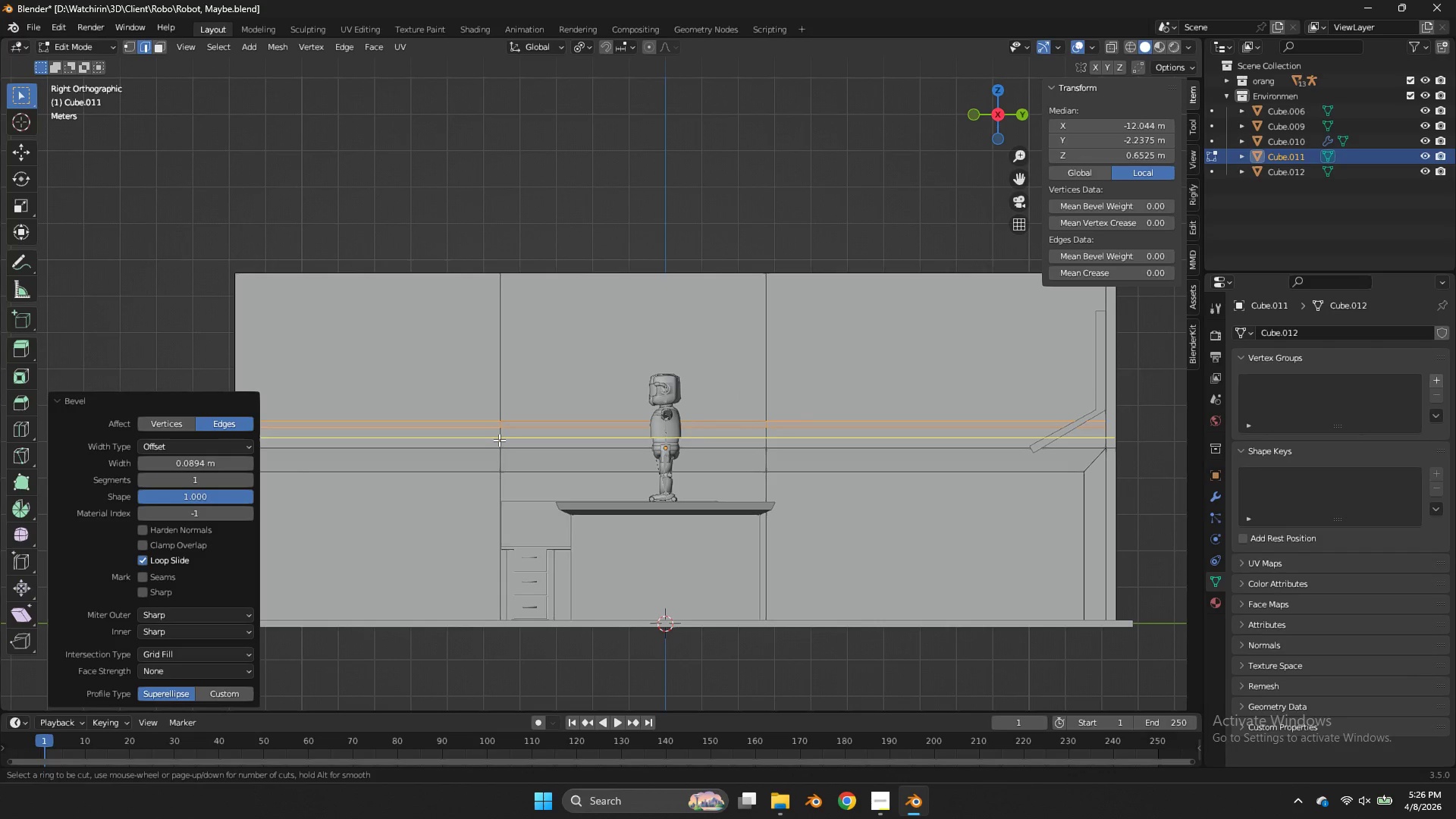 
left_click([499, 440])
 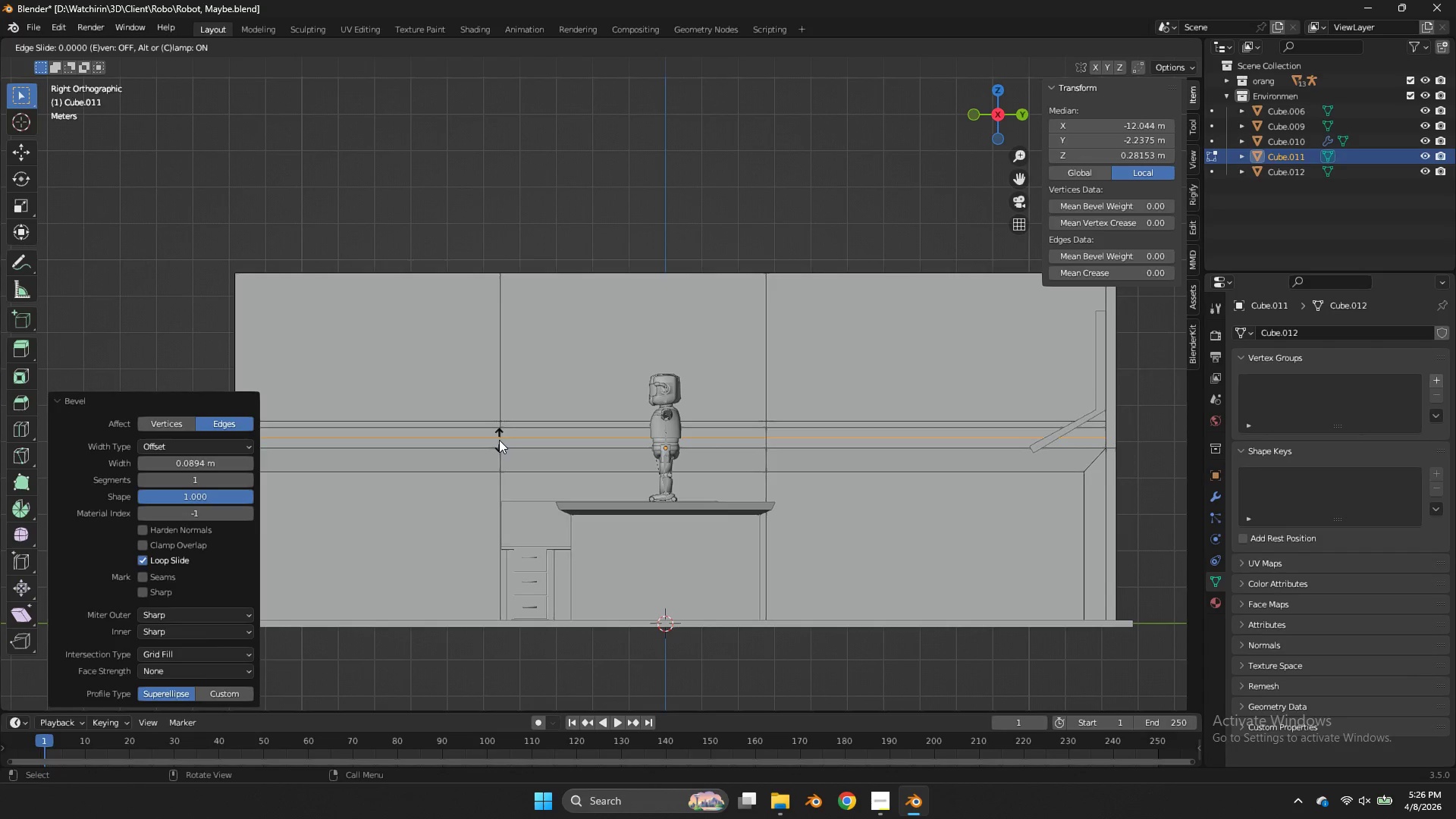 
right_click([499, 440])
 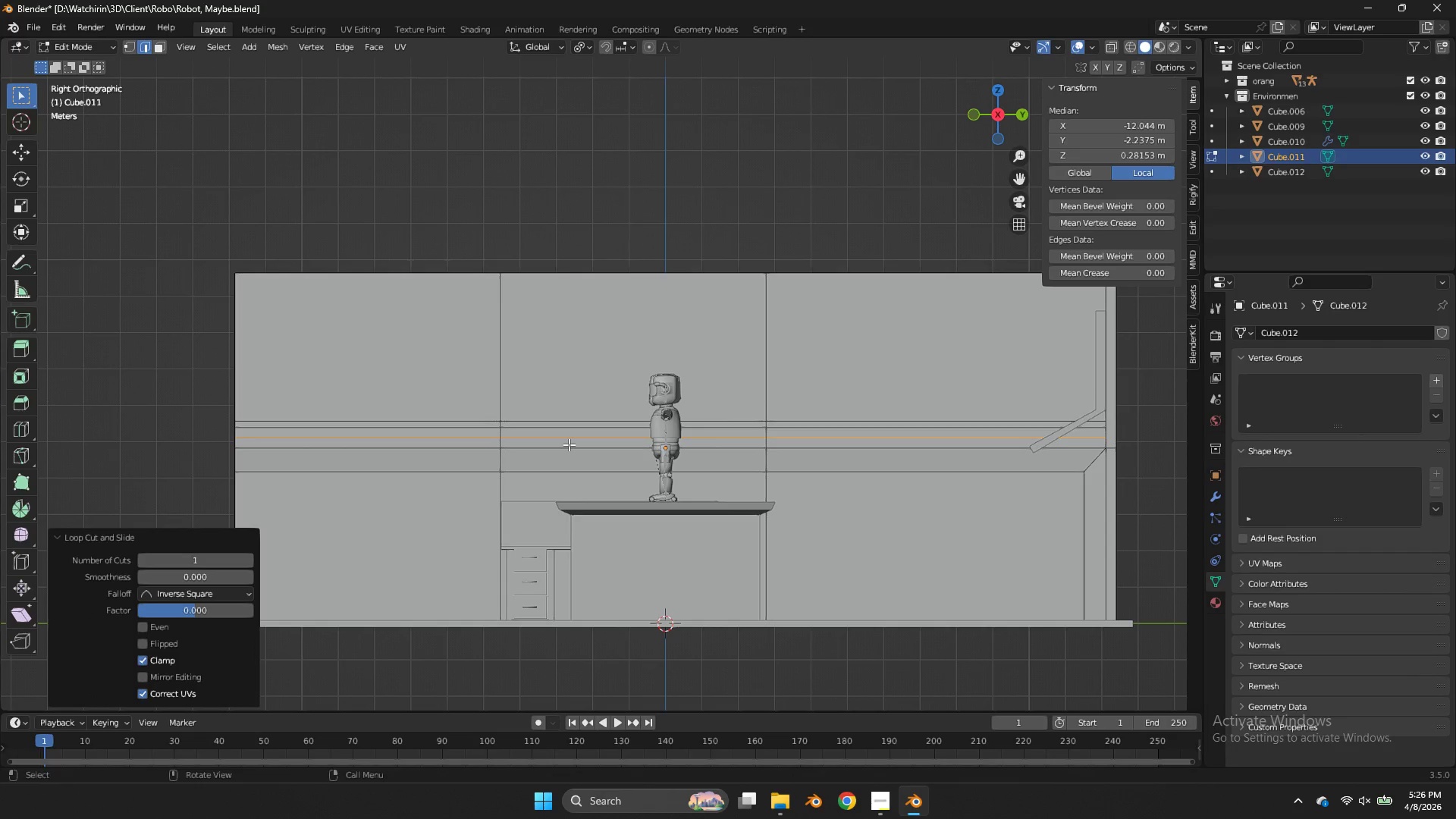 
type(gz)
 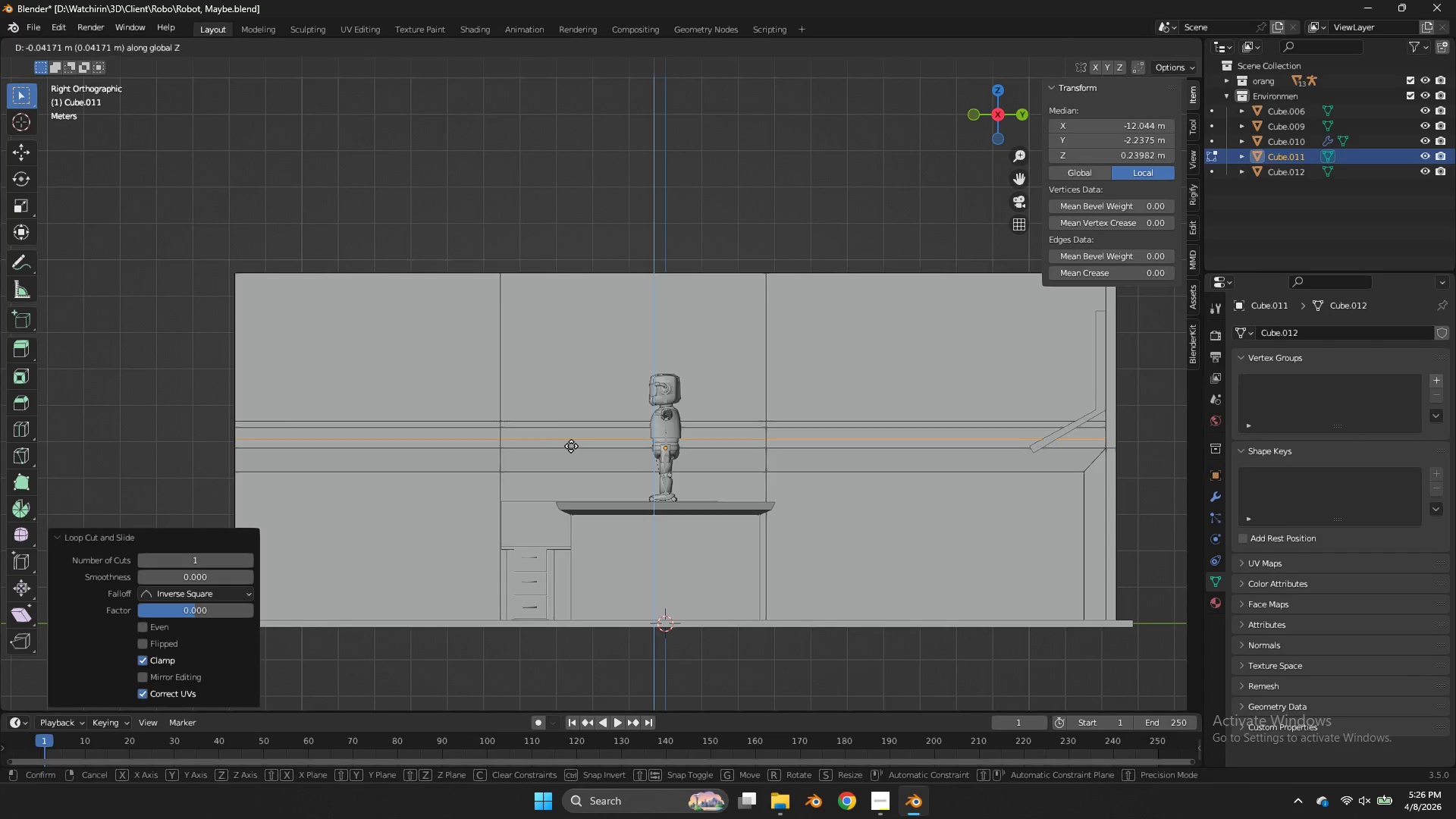 
hold_key(key=ShiftLeft, duration=1.2)
left_click([559, 483])
 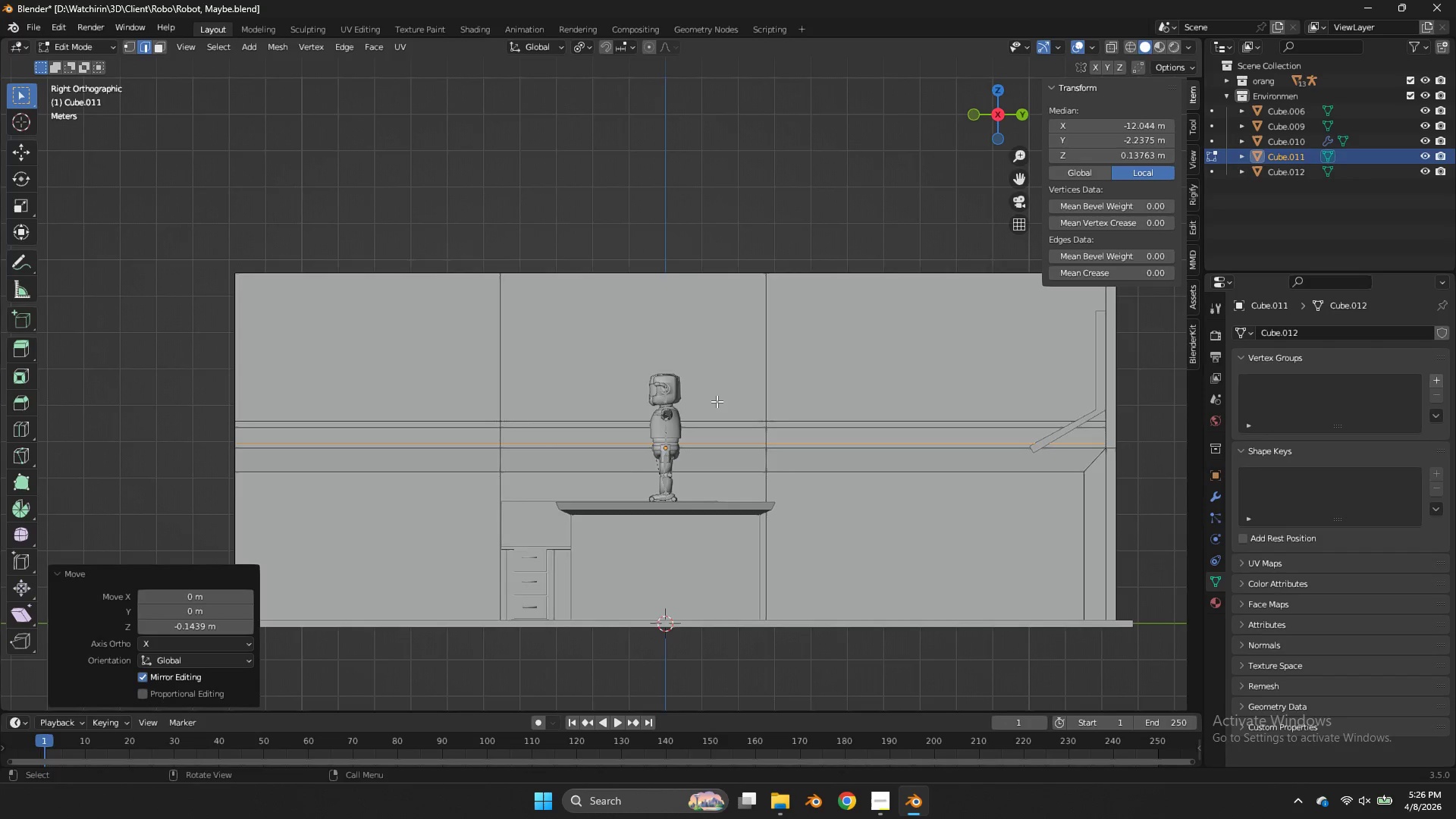 
left_click_drag(start_coordinate=[996, 123], to_coordinate=[1124, 149])
 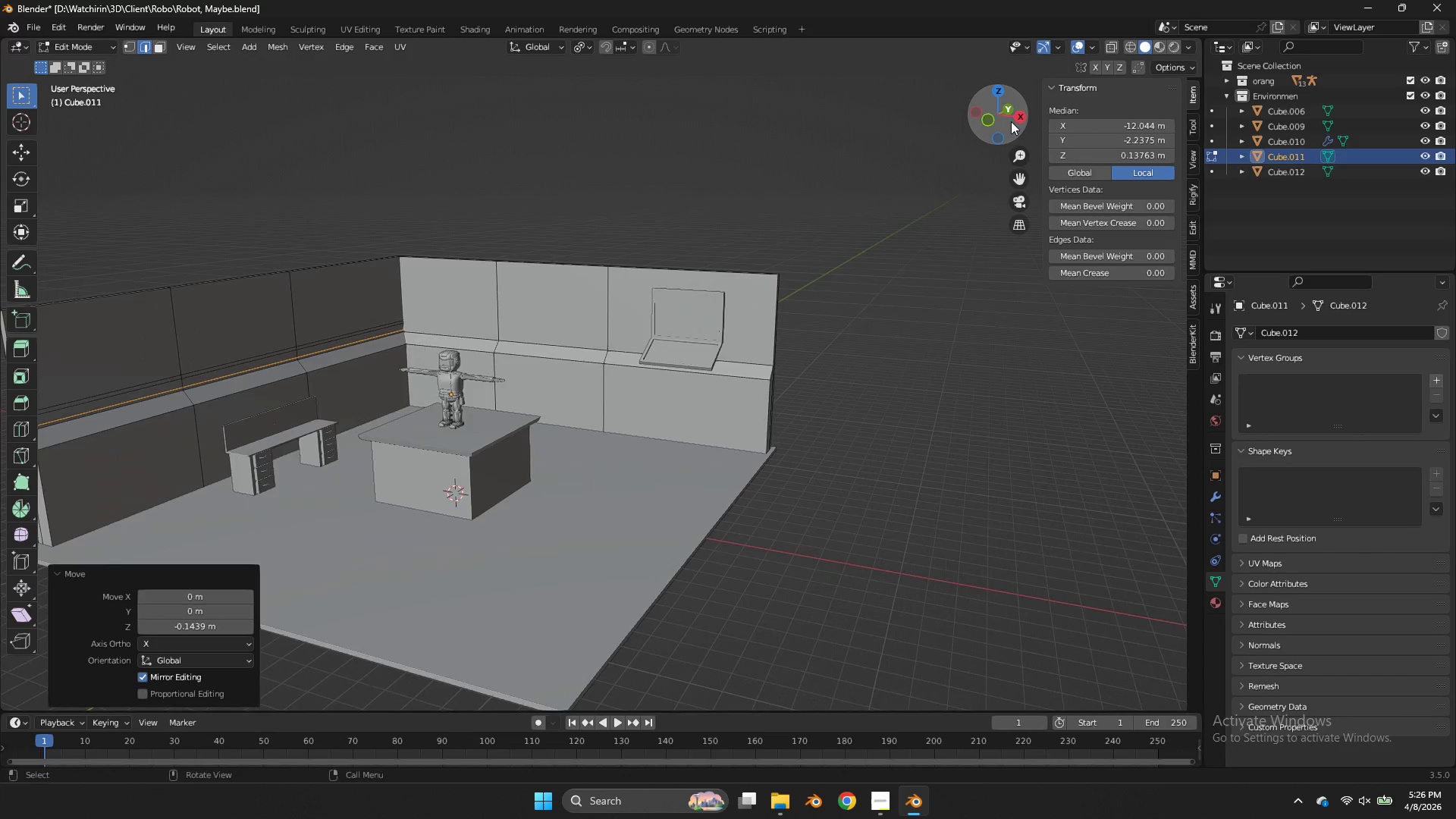 
scroll: coordinate [734, 391], scroll_direction: up, amount: 1.0
 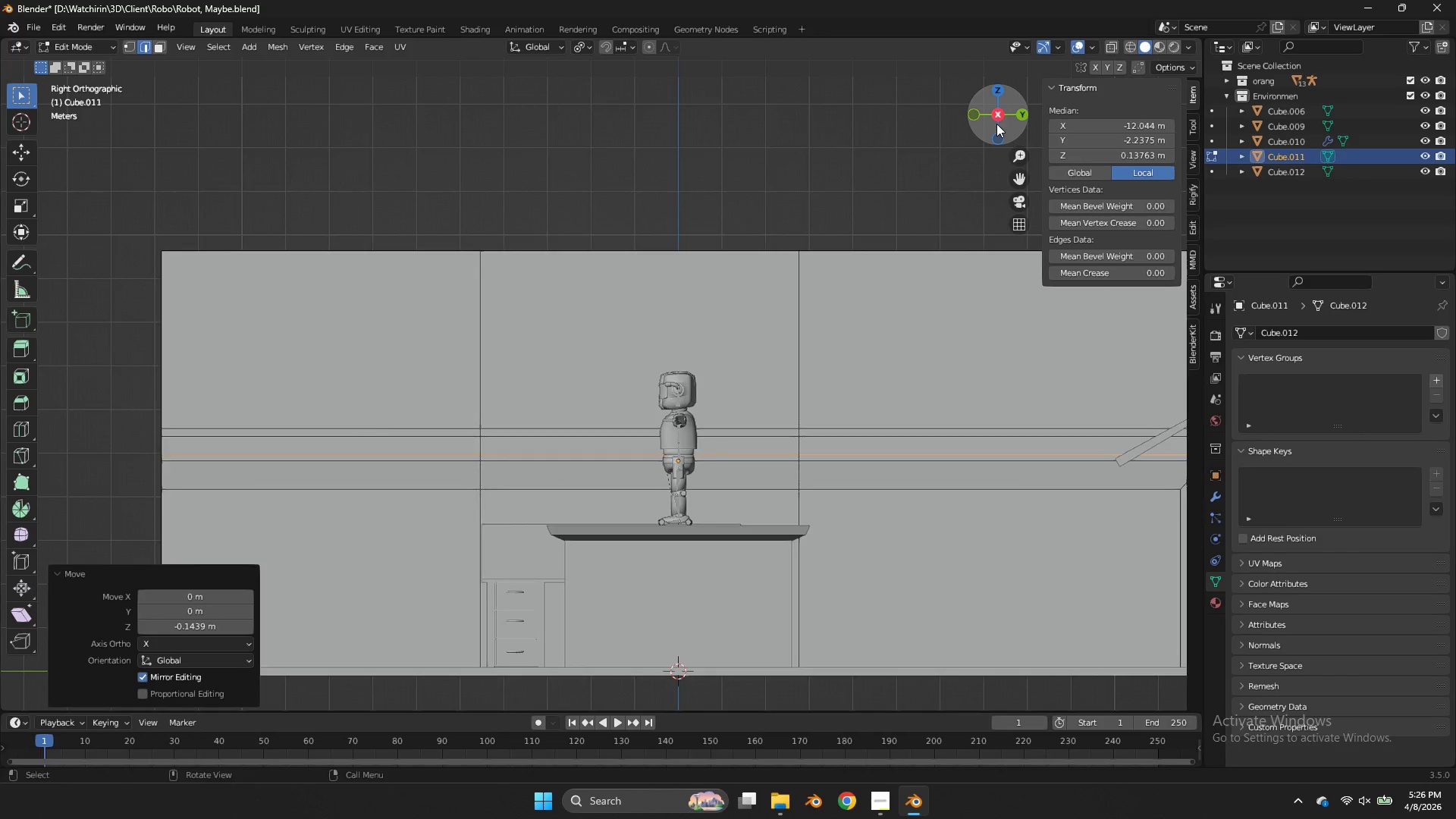 
scroll: coordinate [1011, 121], scroll_direction: down, amount: 3.0
 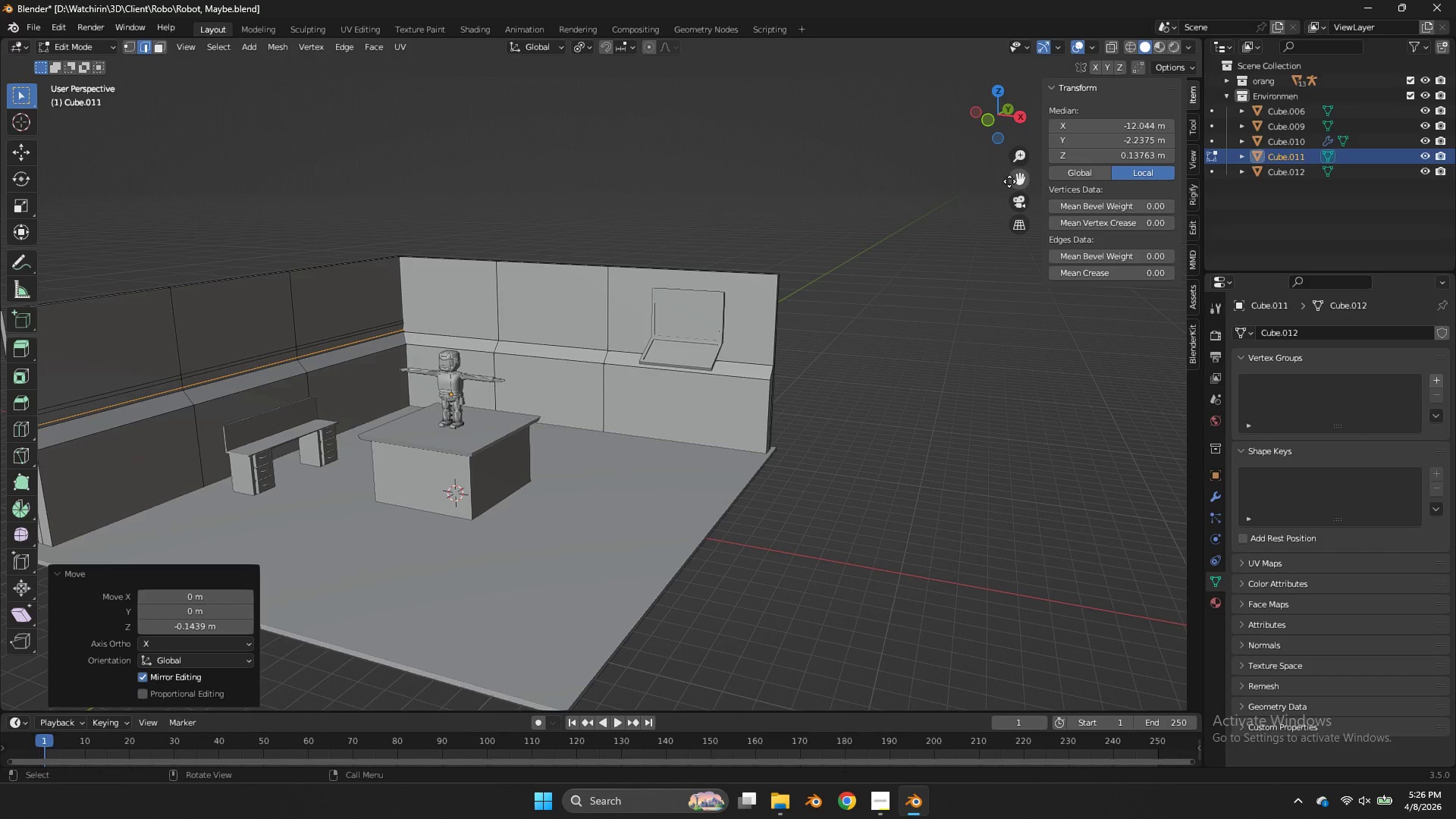 
left_click_drag(start_coordinate=[1008, 181], to_coordinate=[1442, 149])
 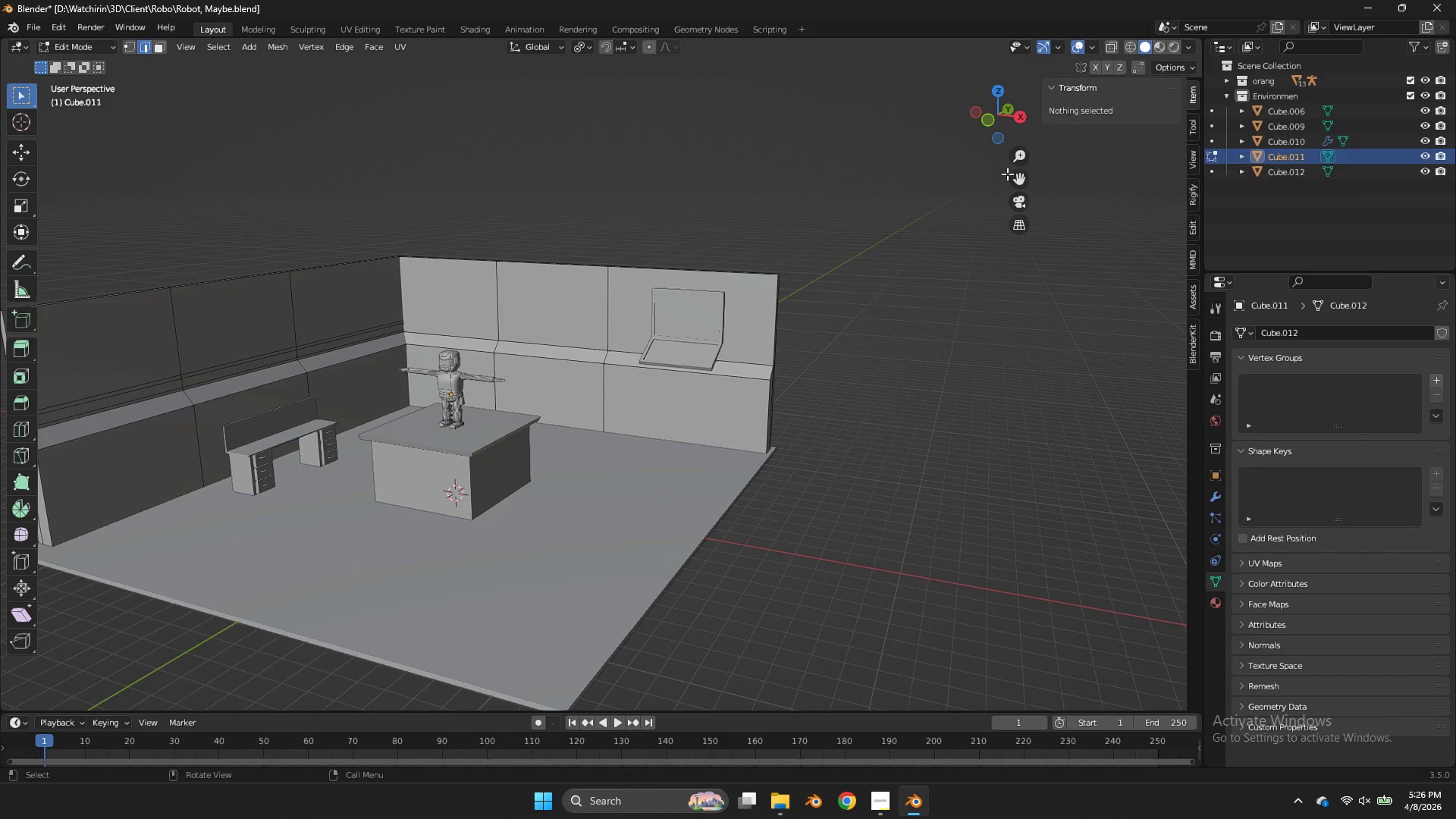 
left_click_drag(start_coordinate=[1013, 177], to_coordinate=[1131, 177])
 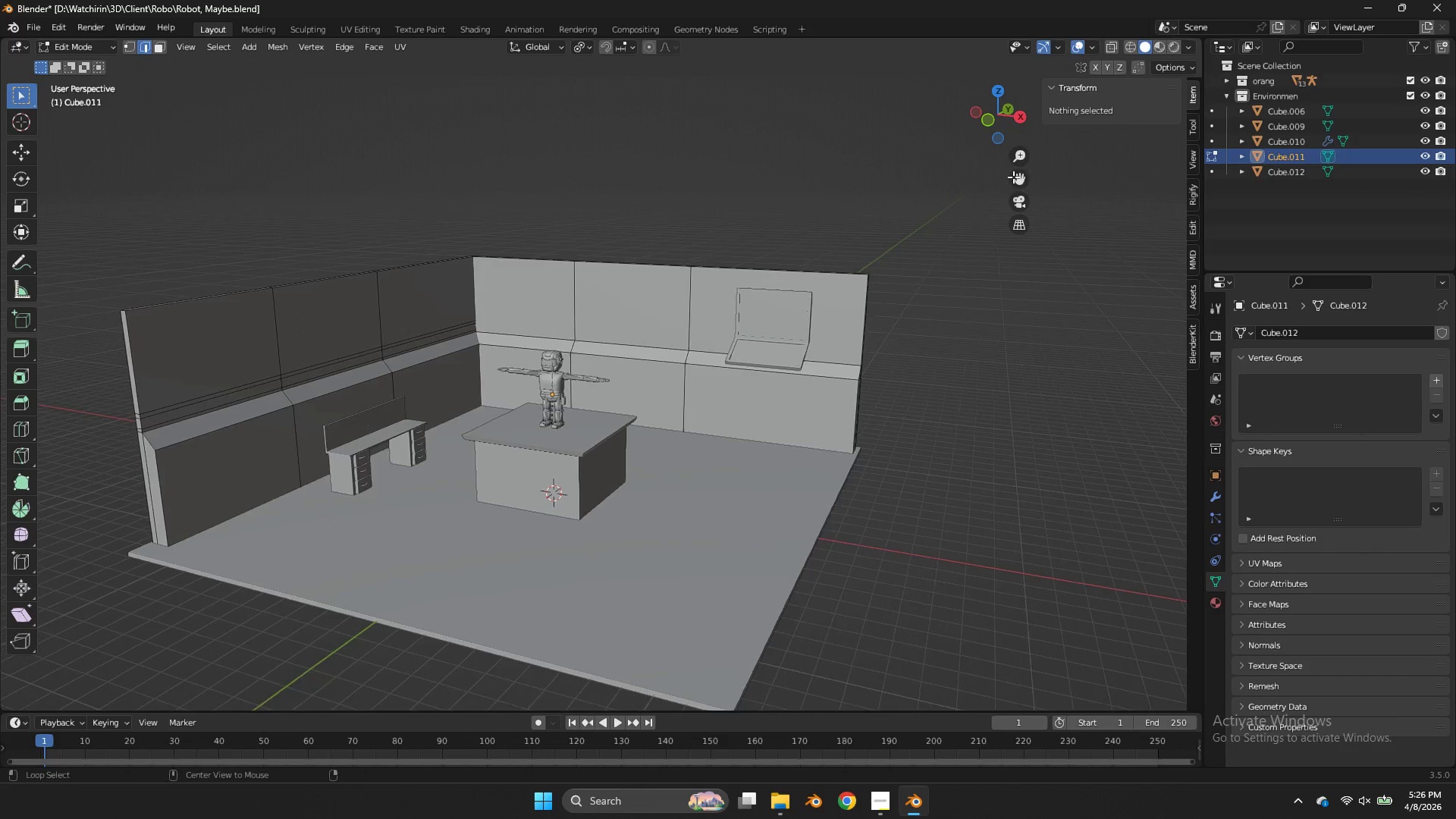 
key(Alt+AltLeft)
 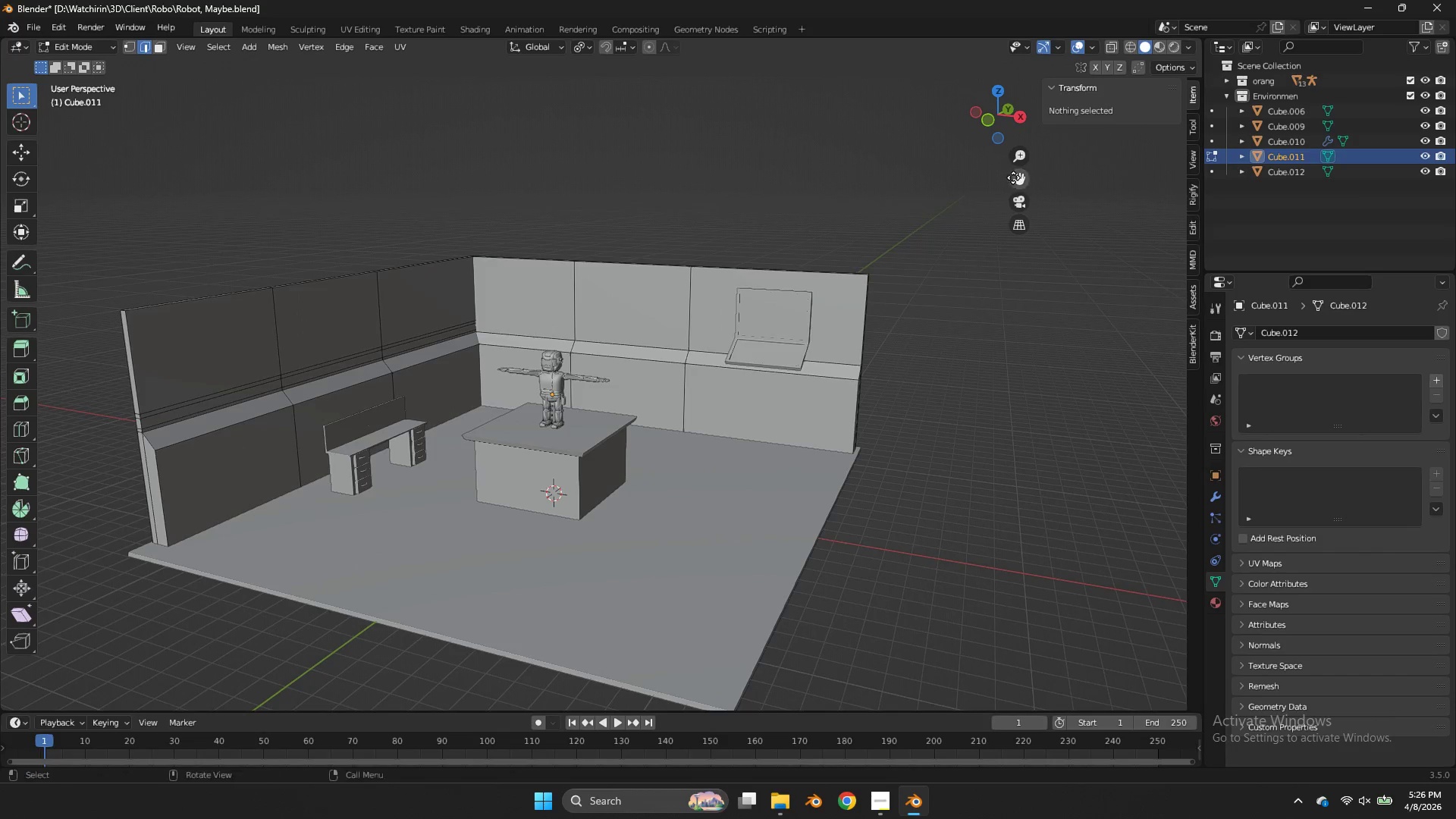 
key(Alt+AltLeft)
 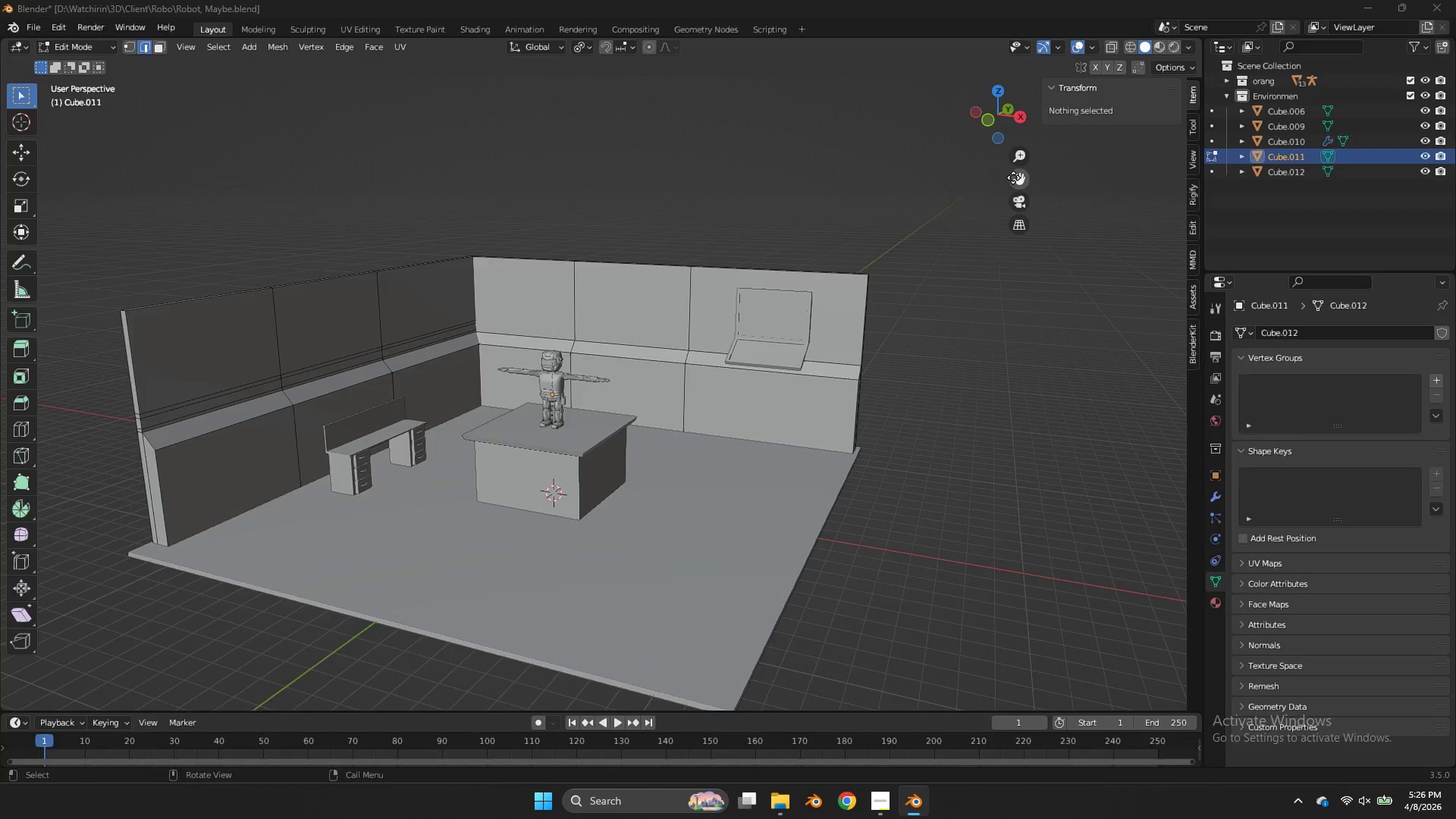 
key(Alt+Tab)